 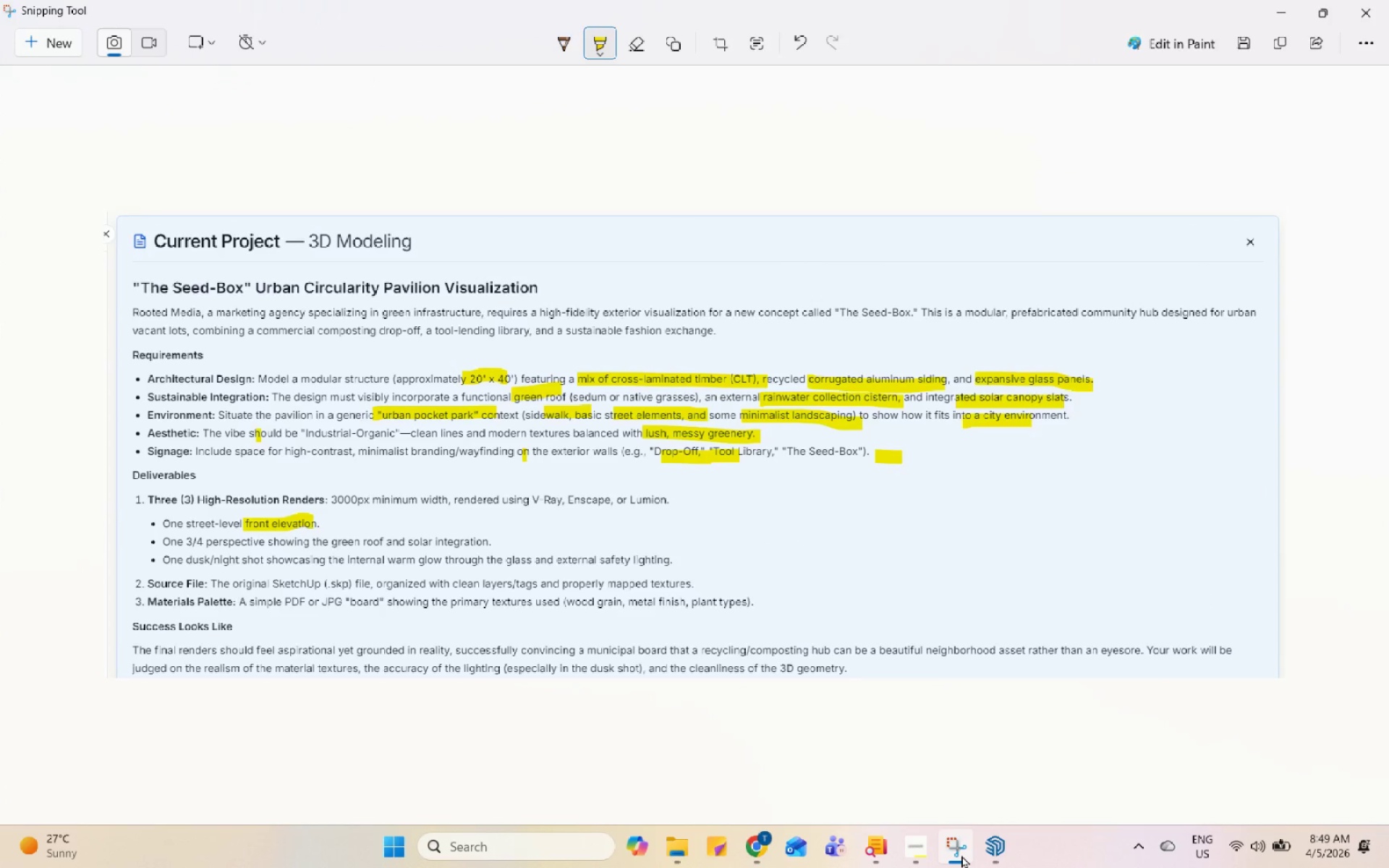 
left_click([1012, 853])
 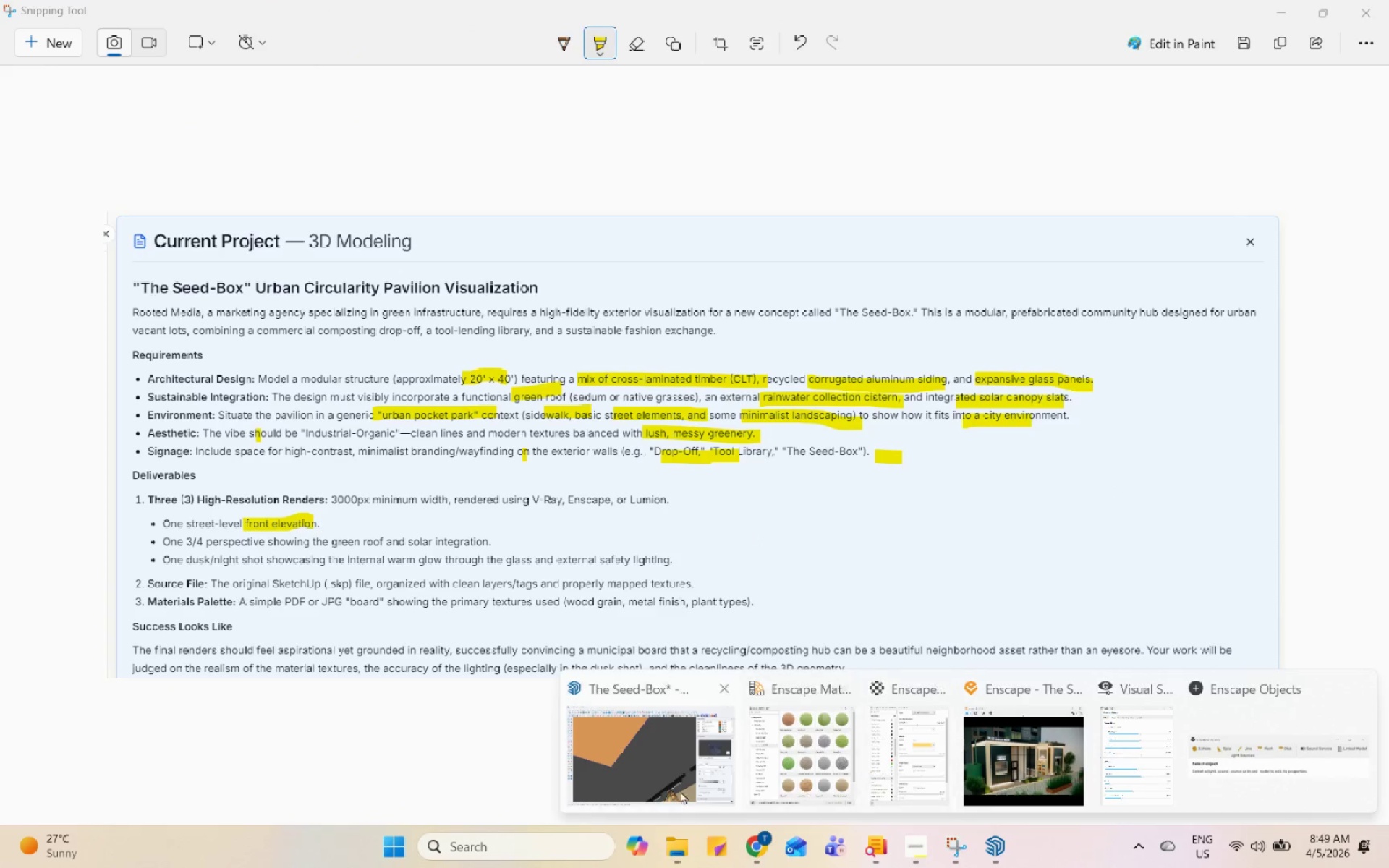 
left_click([680, 788])
 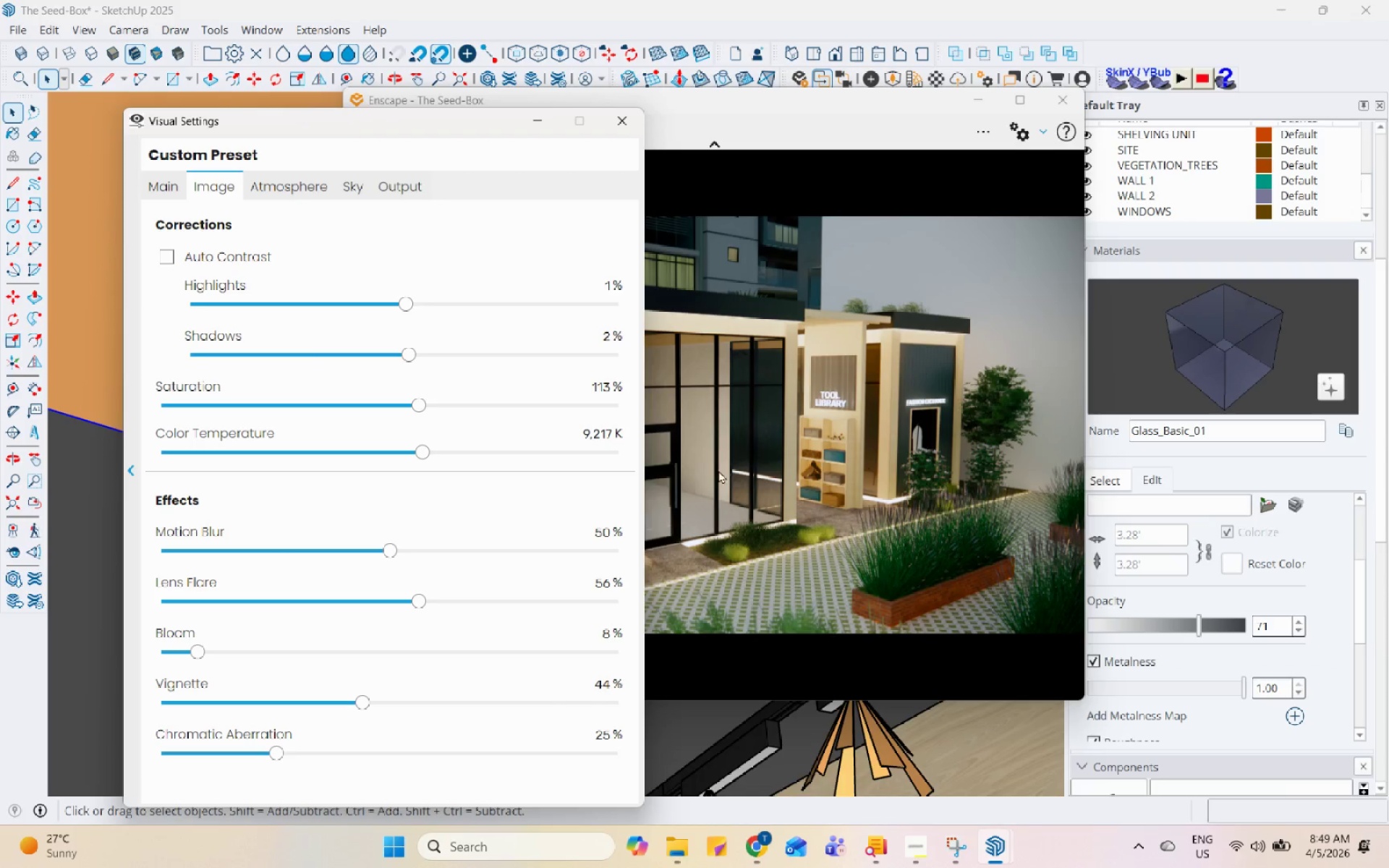 
left_click_drag(start_coordinate=[689, 462], to_coordinate=[694, 430])
 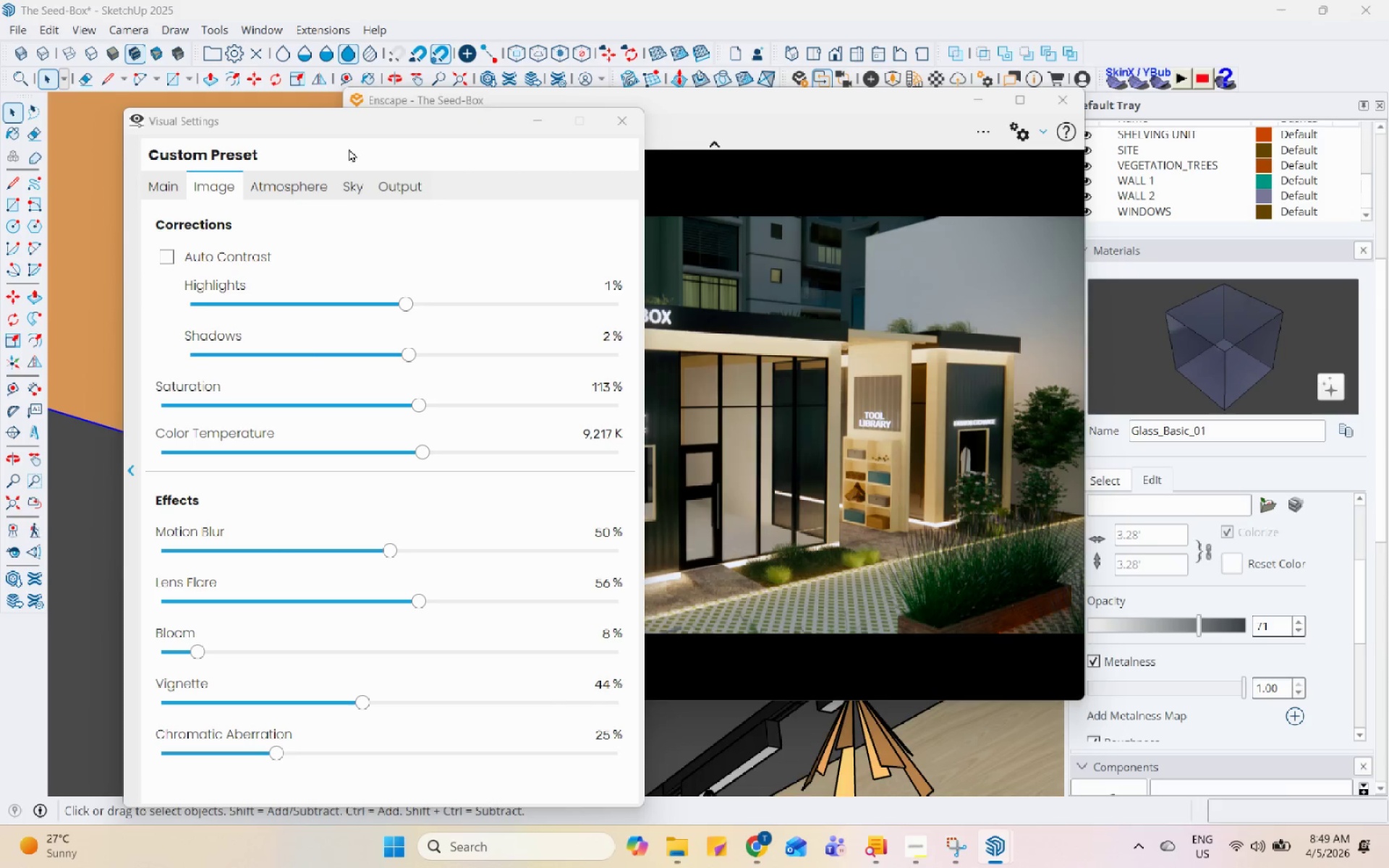 
left_click_drag(start_coordinate=[357, 132], to_coordinate=[115, 224])
 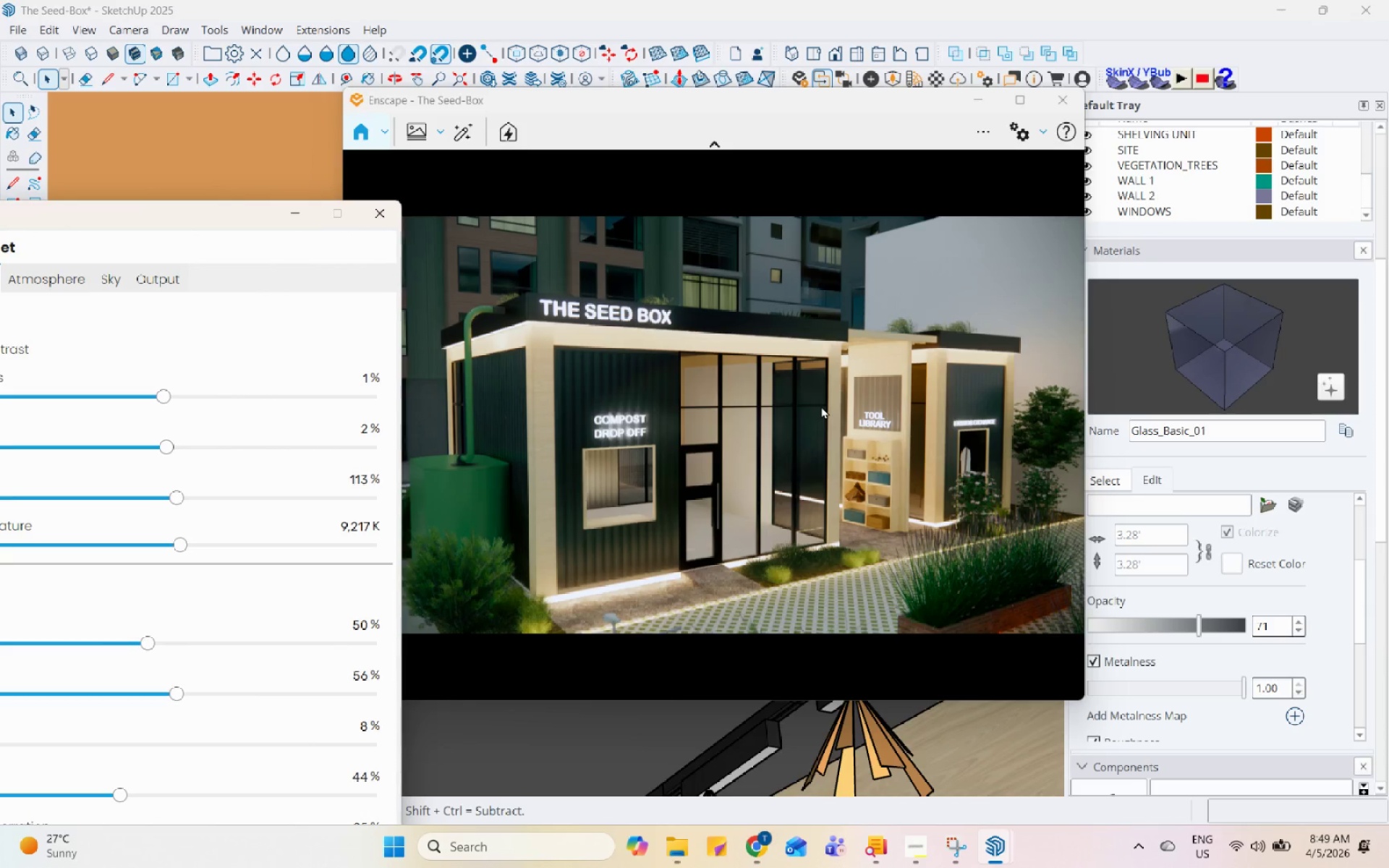 
scroll: coordinate [804, 440], scroll_direction: down, amount: 2.0
 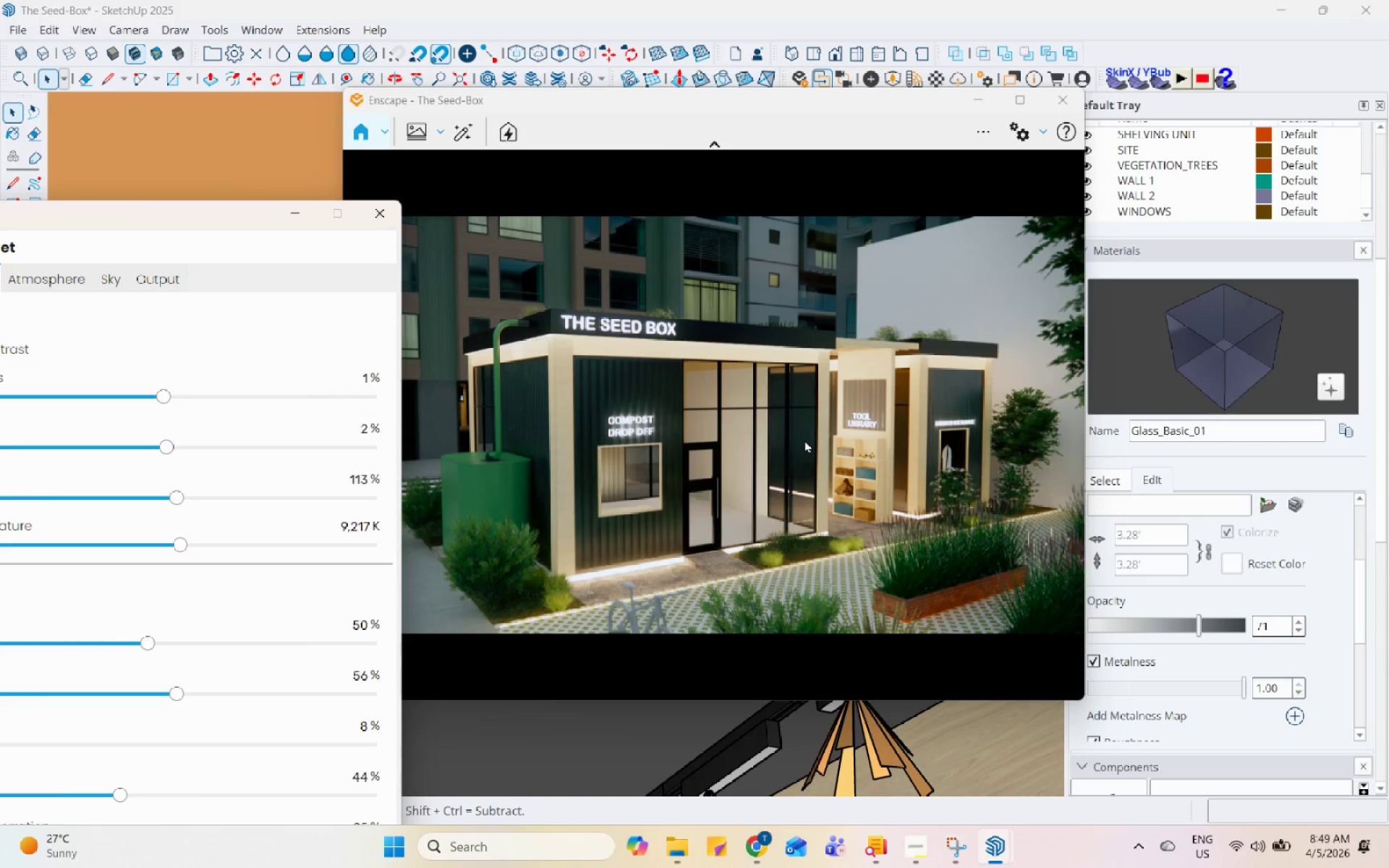 
scroll: coordinate [804, 440], scroll_direction: up, amount: 2.0
 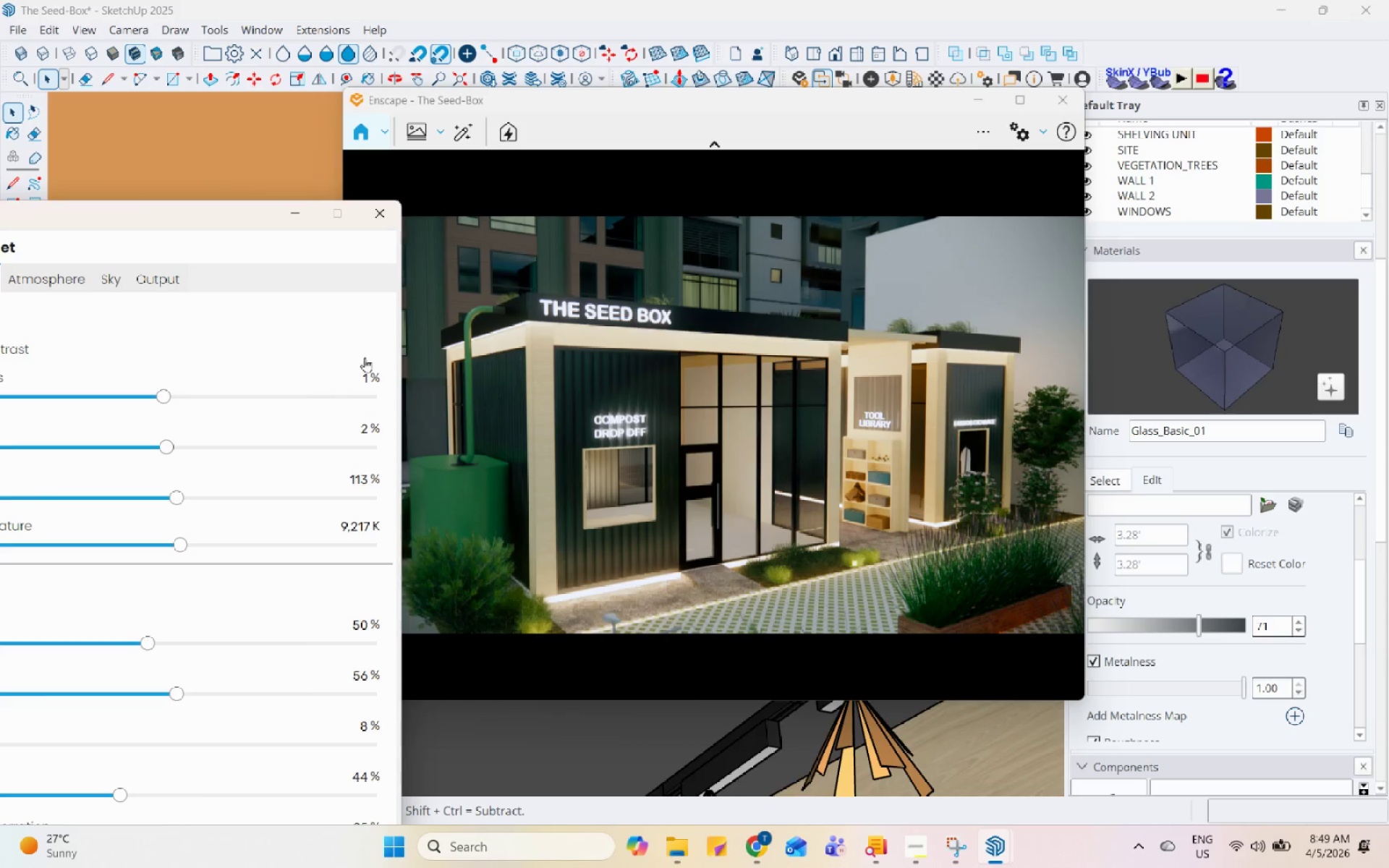 
left_click_drag(start_coordinate=[242, 216], to_coordinate=[451, 80])
 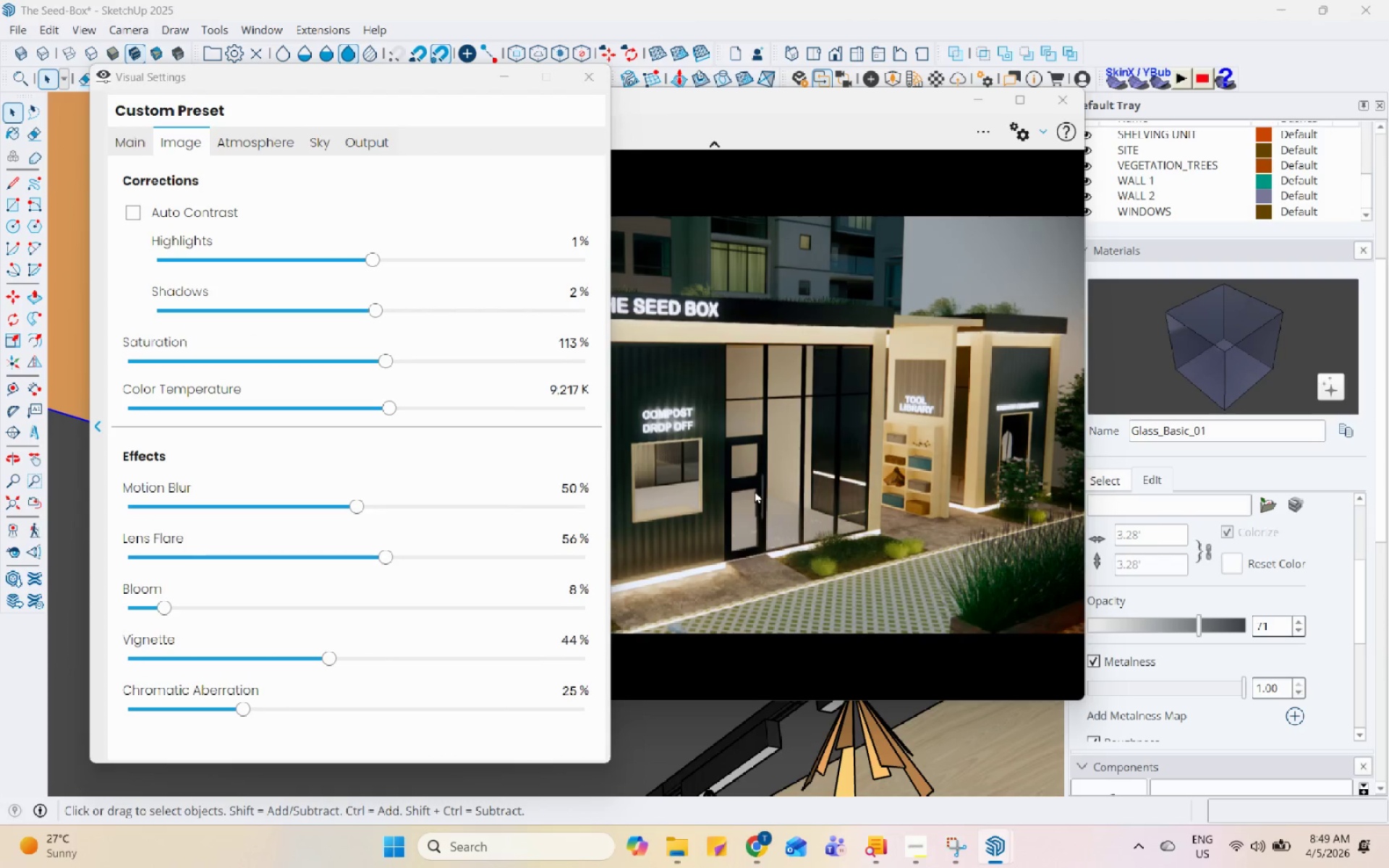 
wait(6.3)
 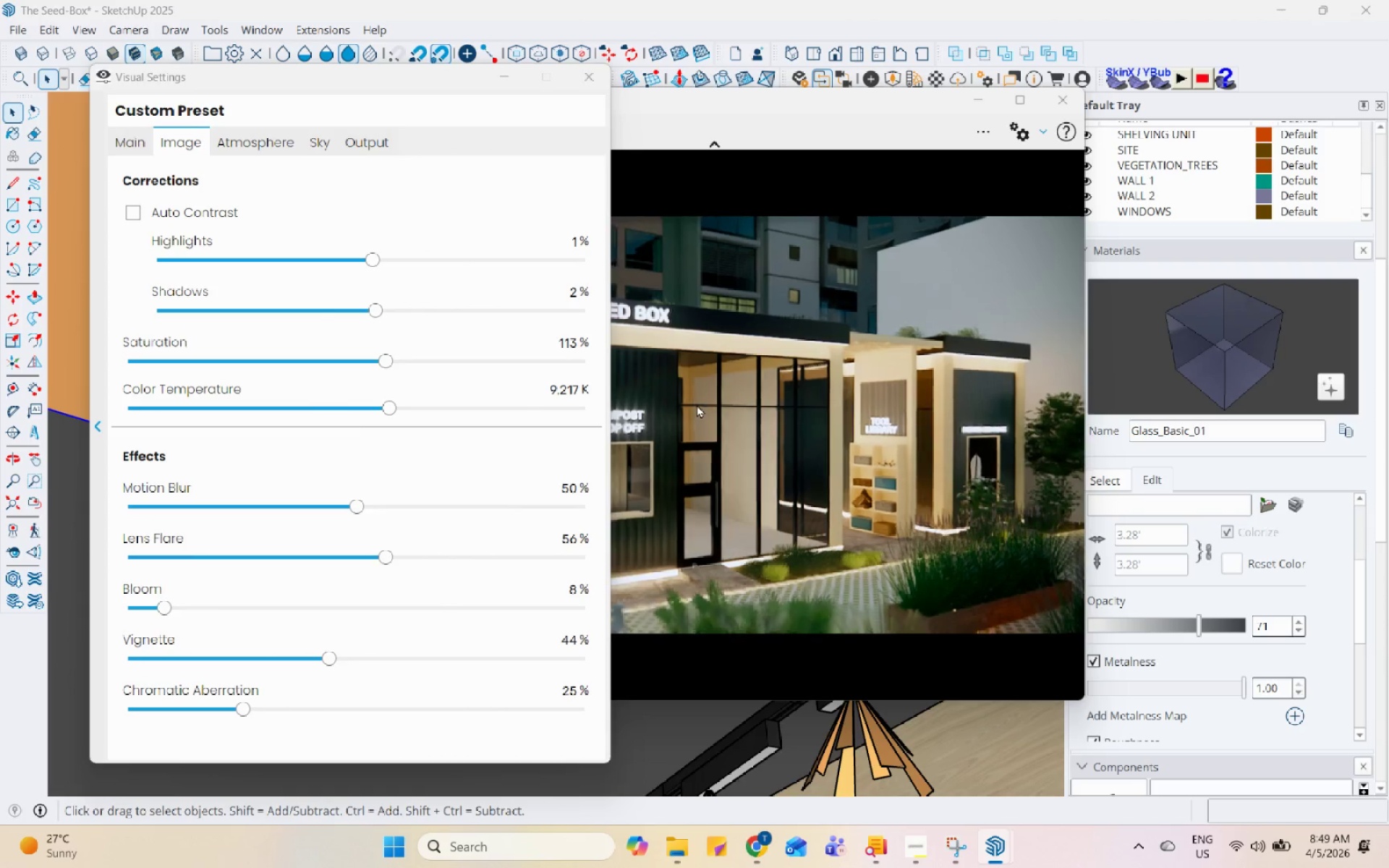 
scroll: coordinate [784, 489], scroll_direction: down, amount: 3.0
 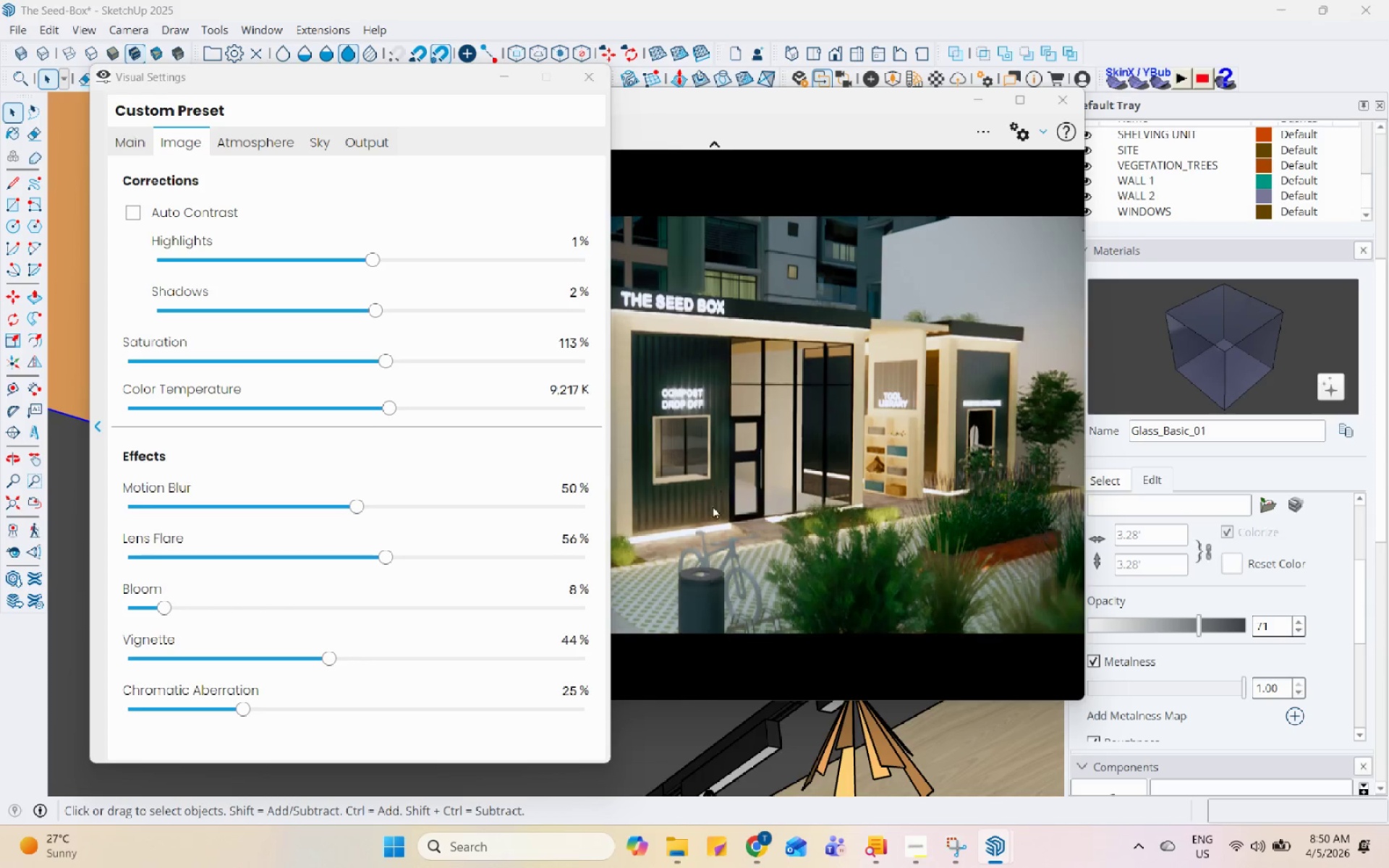 
scroll: coordinate [783, 442], scroll_direction: up, amount: 1.0
 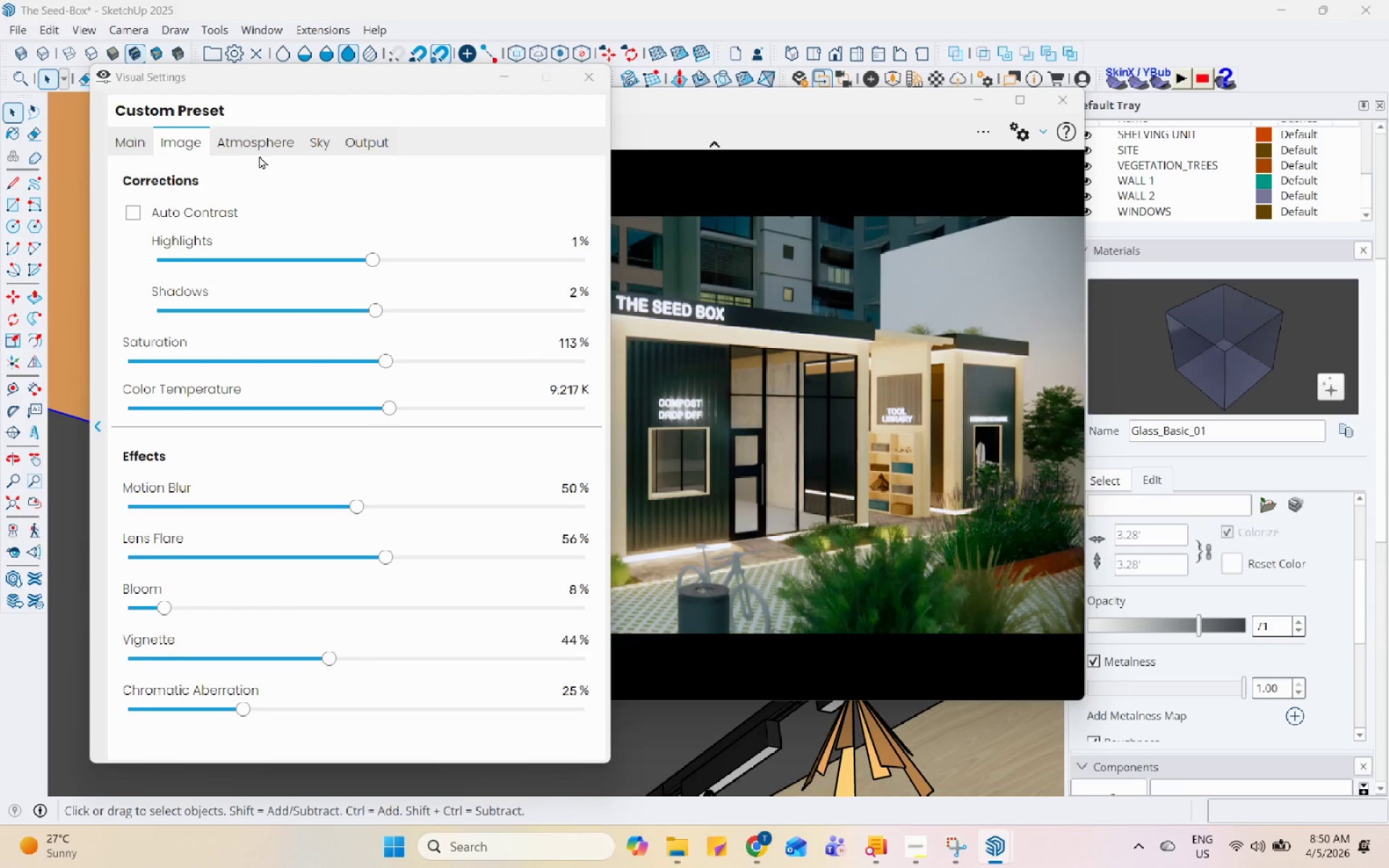 
left_click([310, 135])
 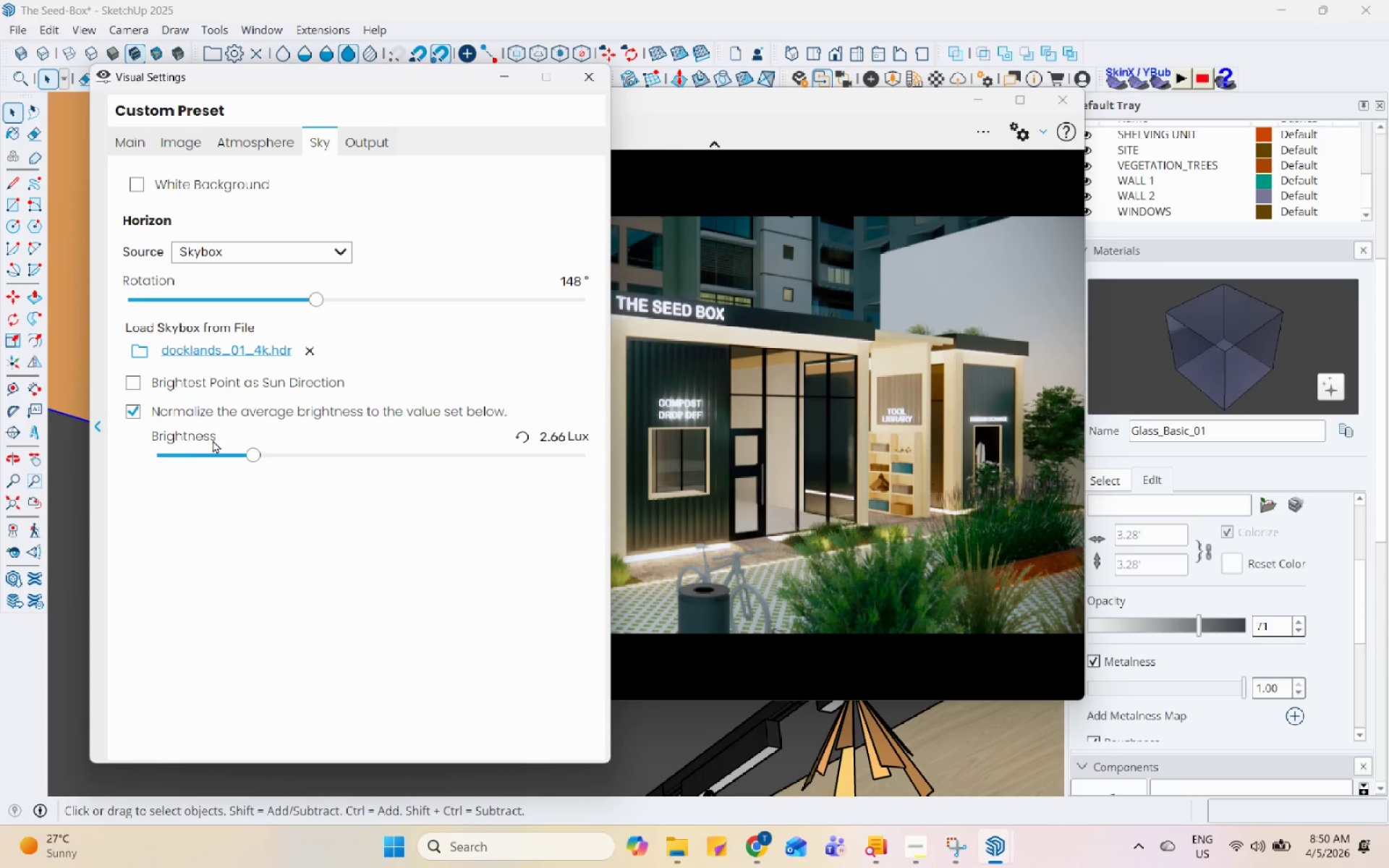 
left_click([203, 452])
 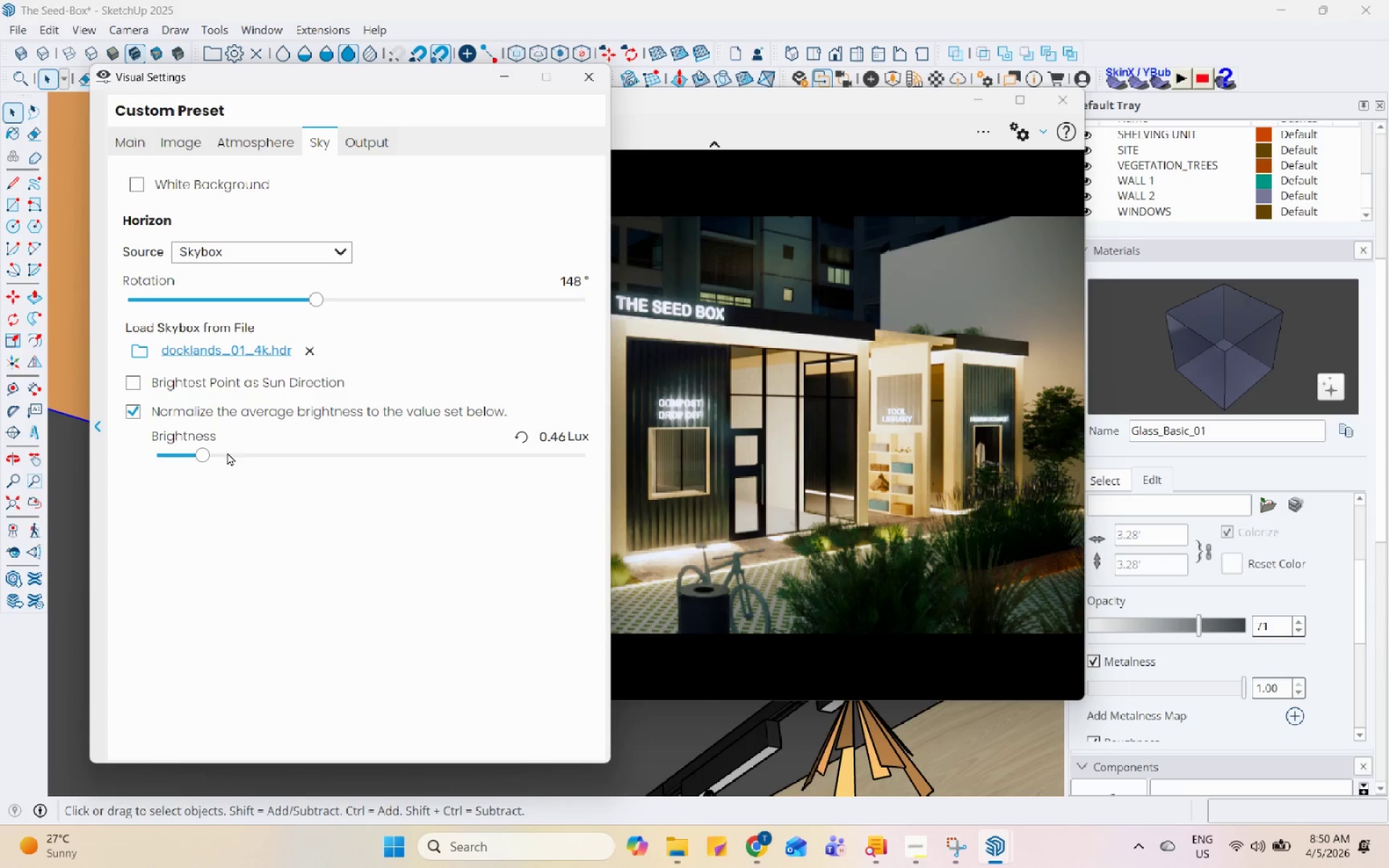 
left_click([237, 449])
 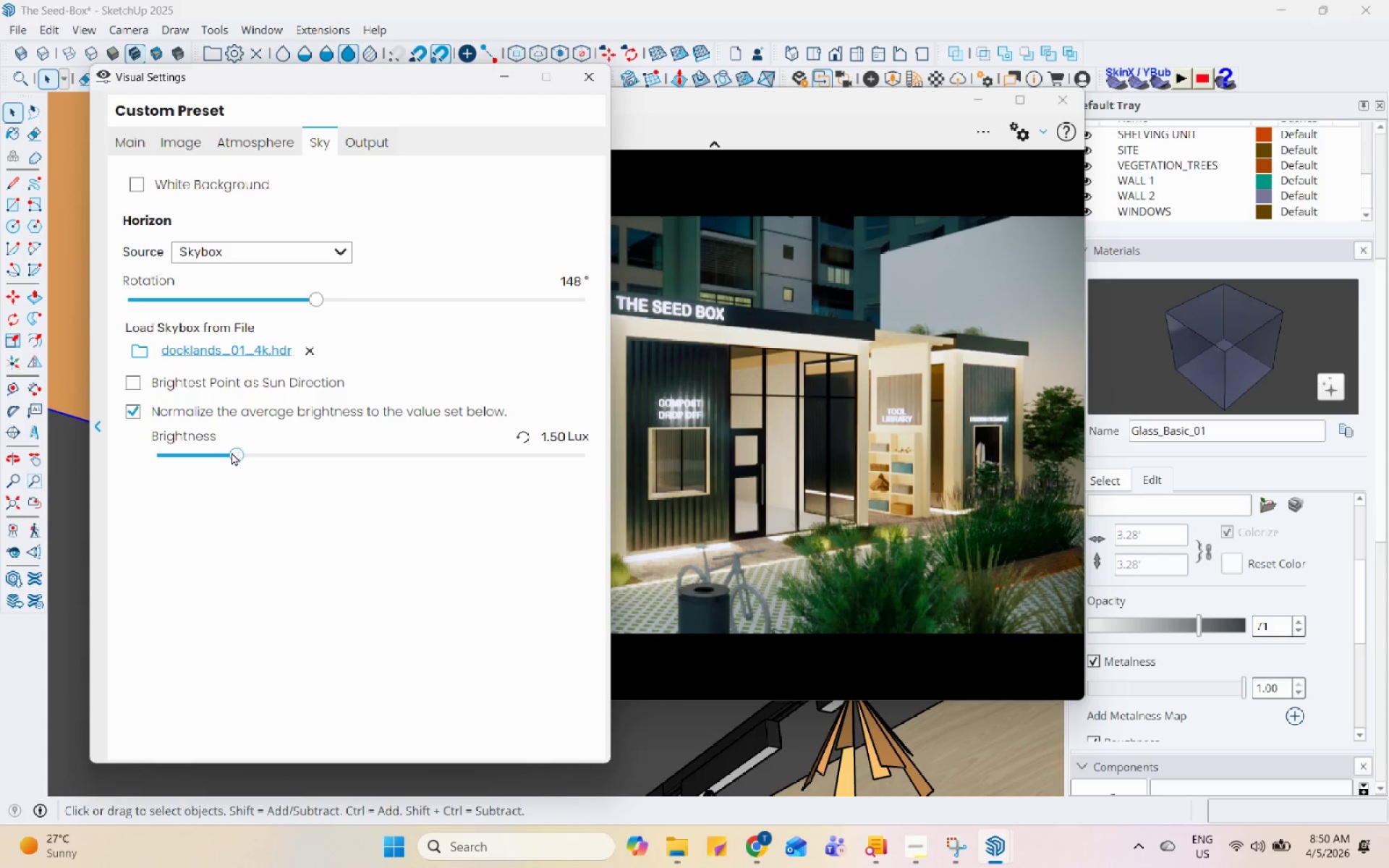 
left_click([224, 456])
 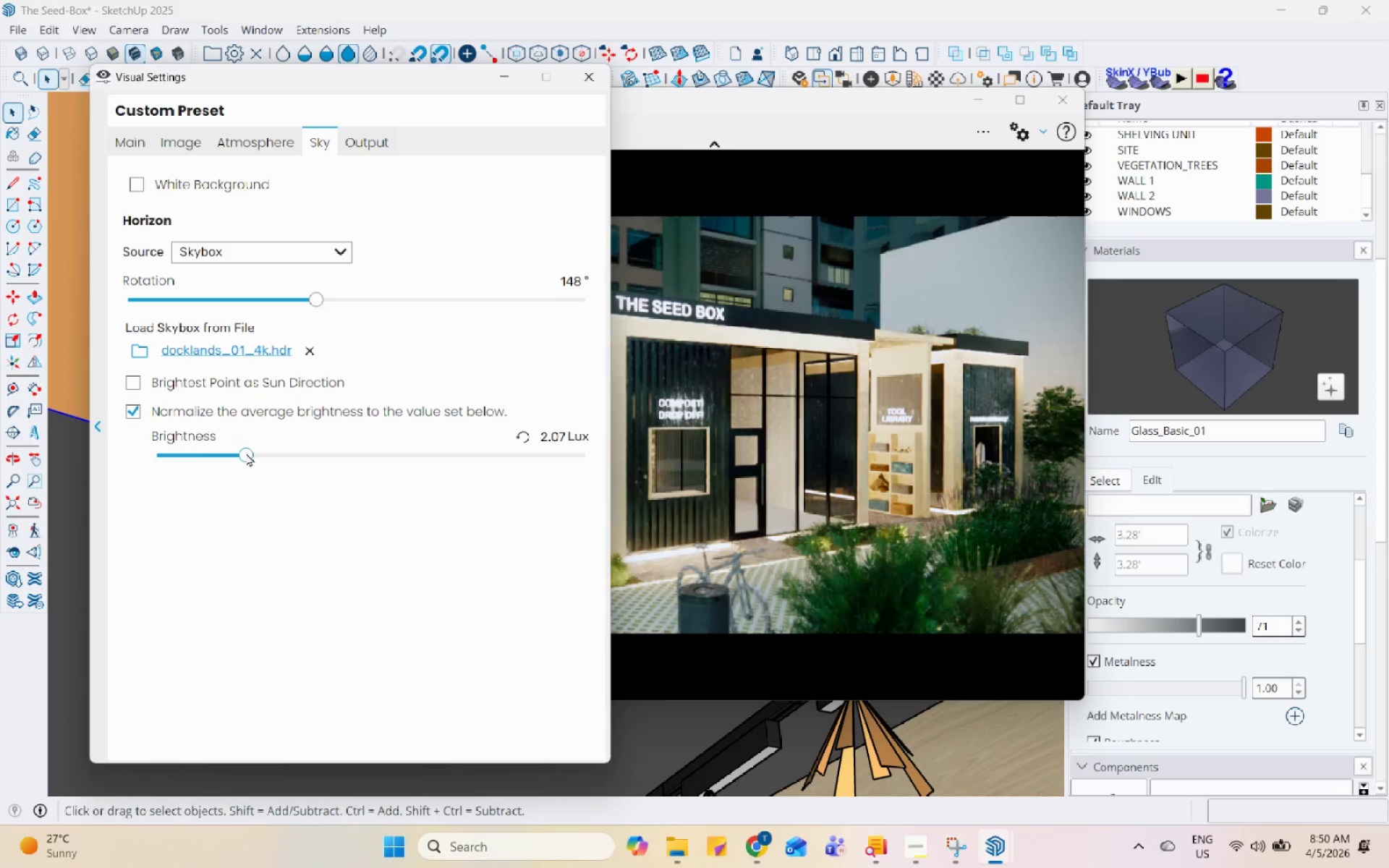 
double_click([266, 451])
 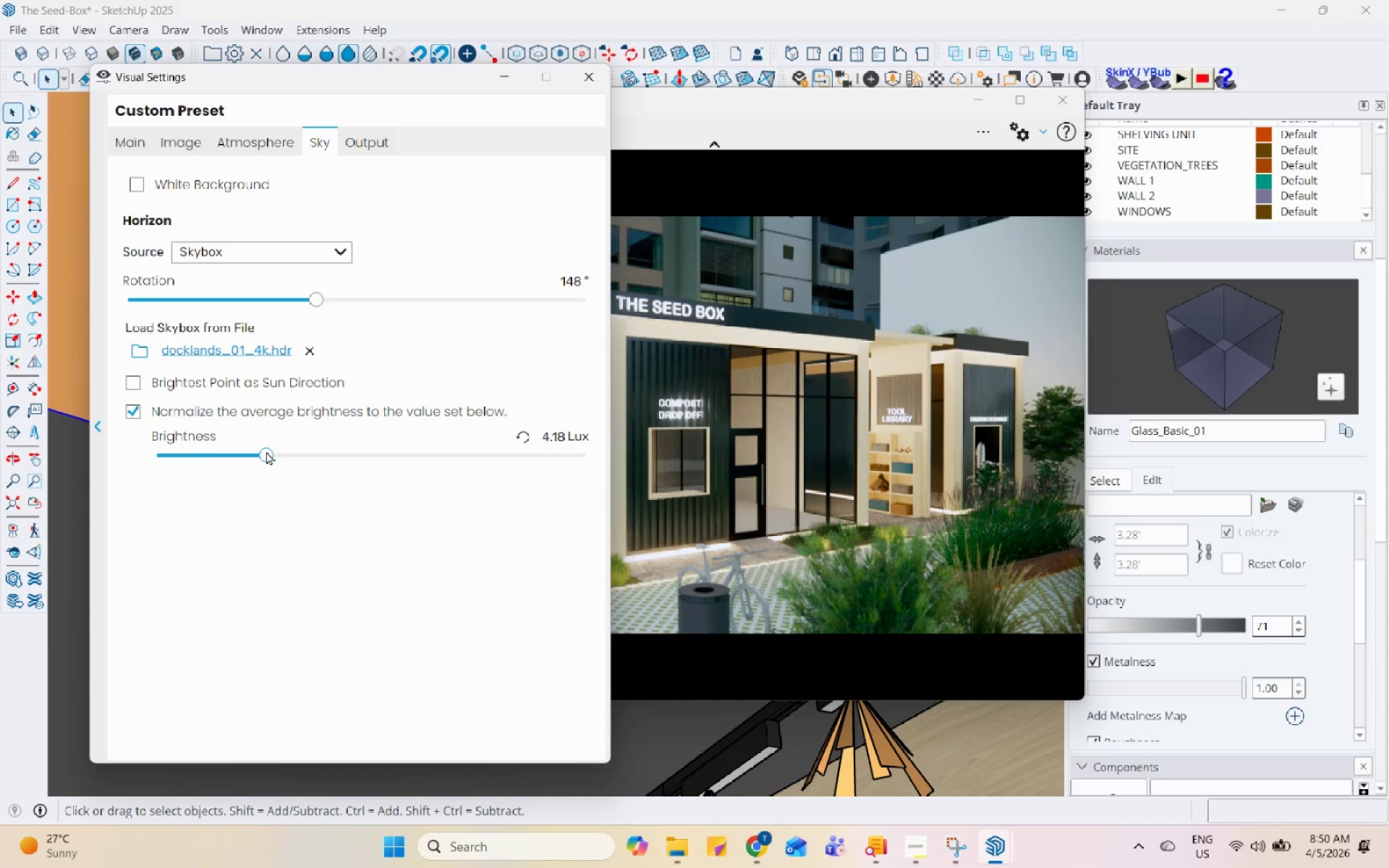 
left_click([252, 453])
 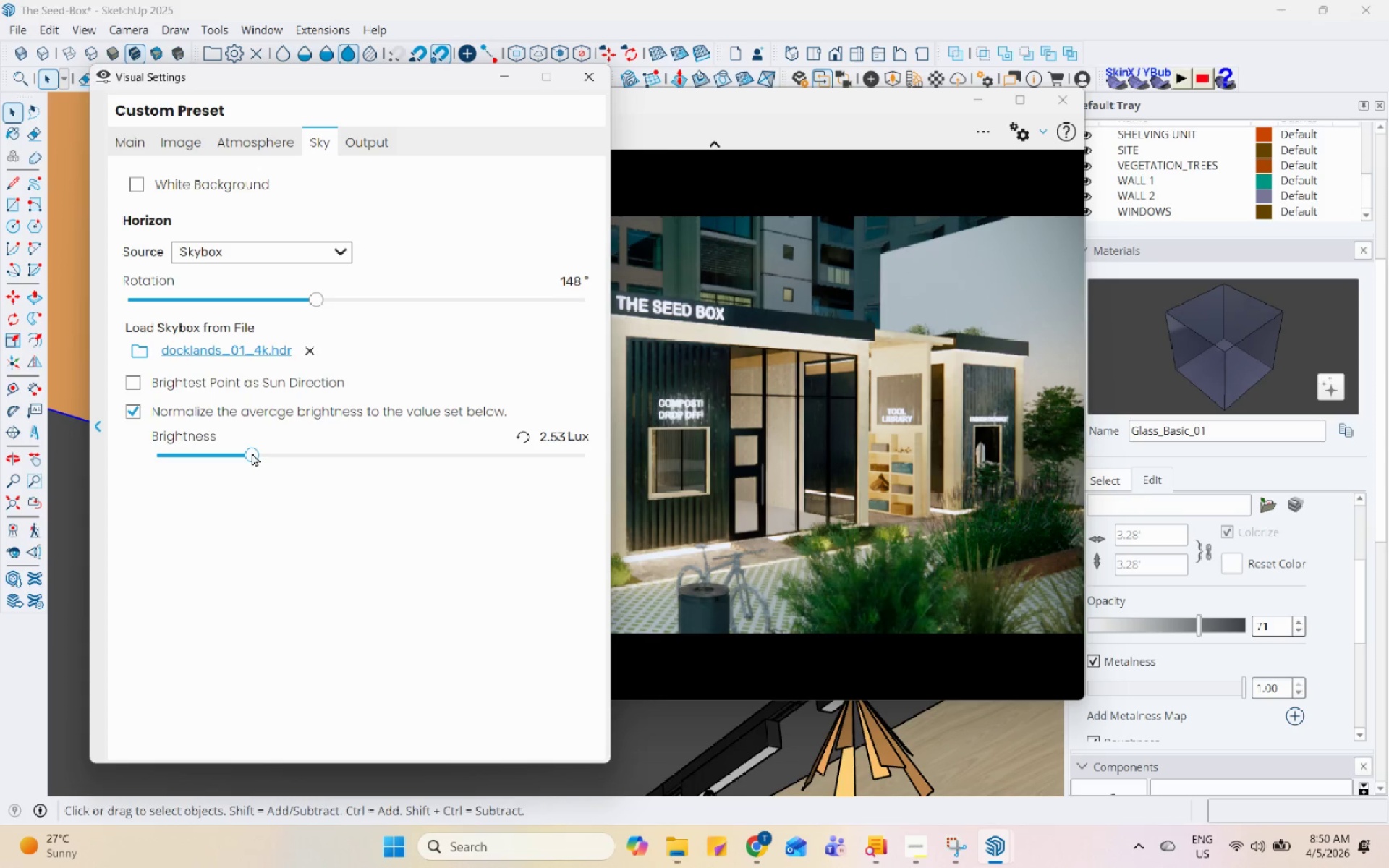 
left_click([253, 453])
 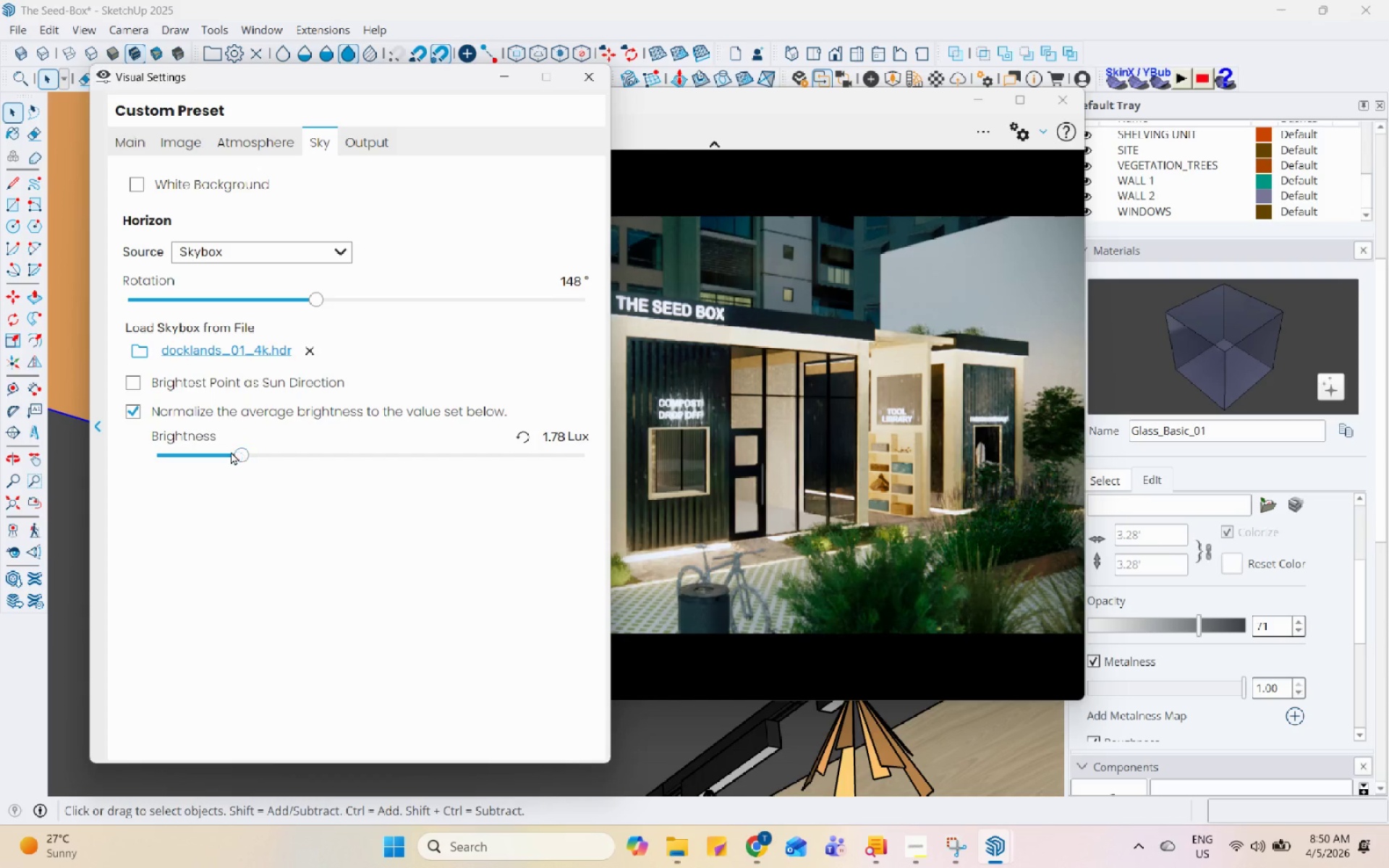 
triple_click([219, 456])
 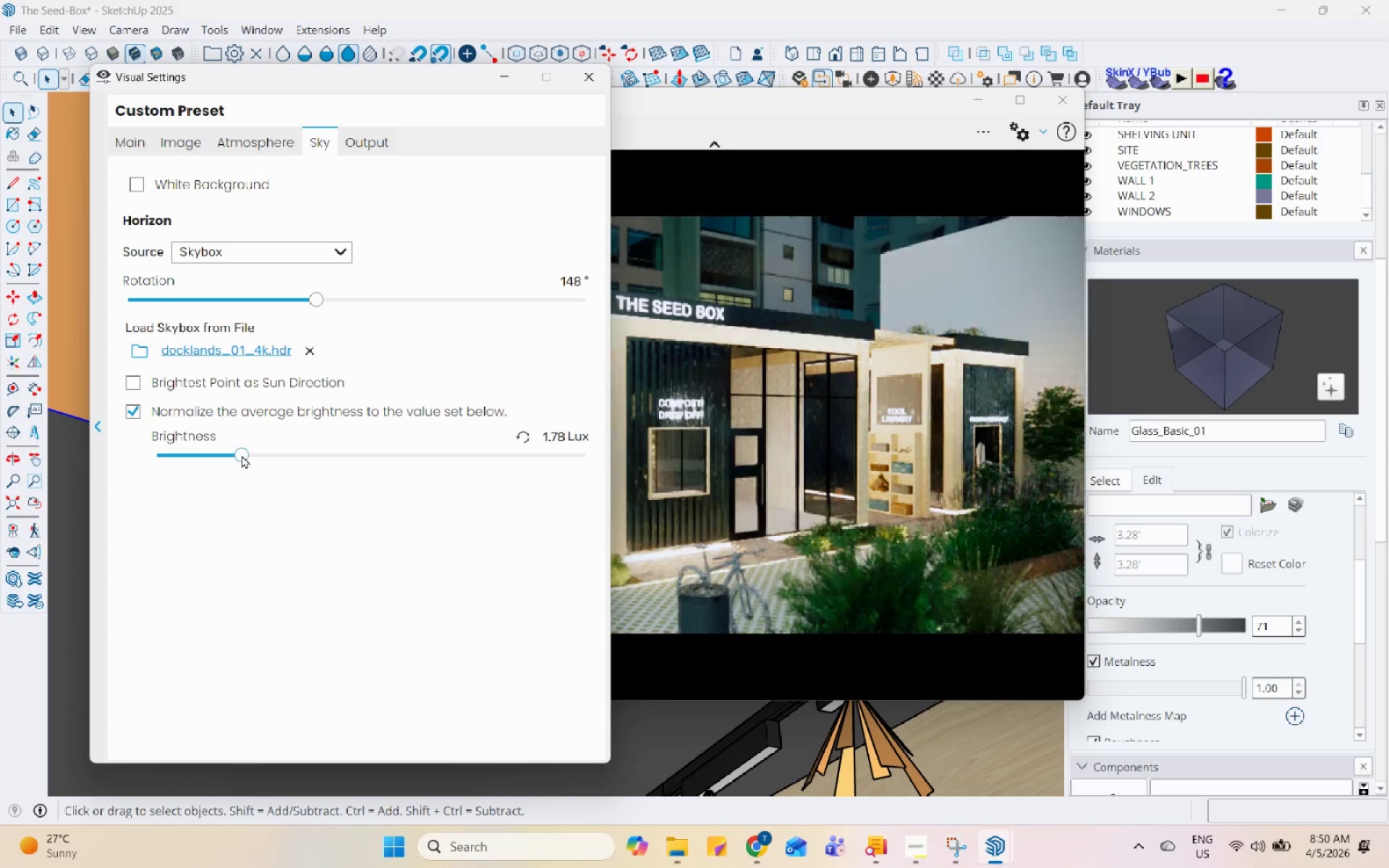 
double_click([215, 461])
 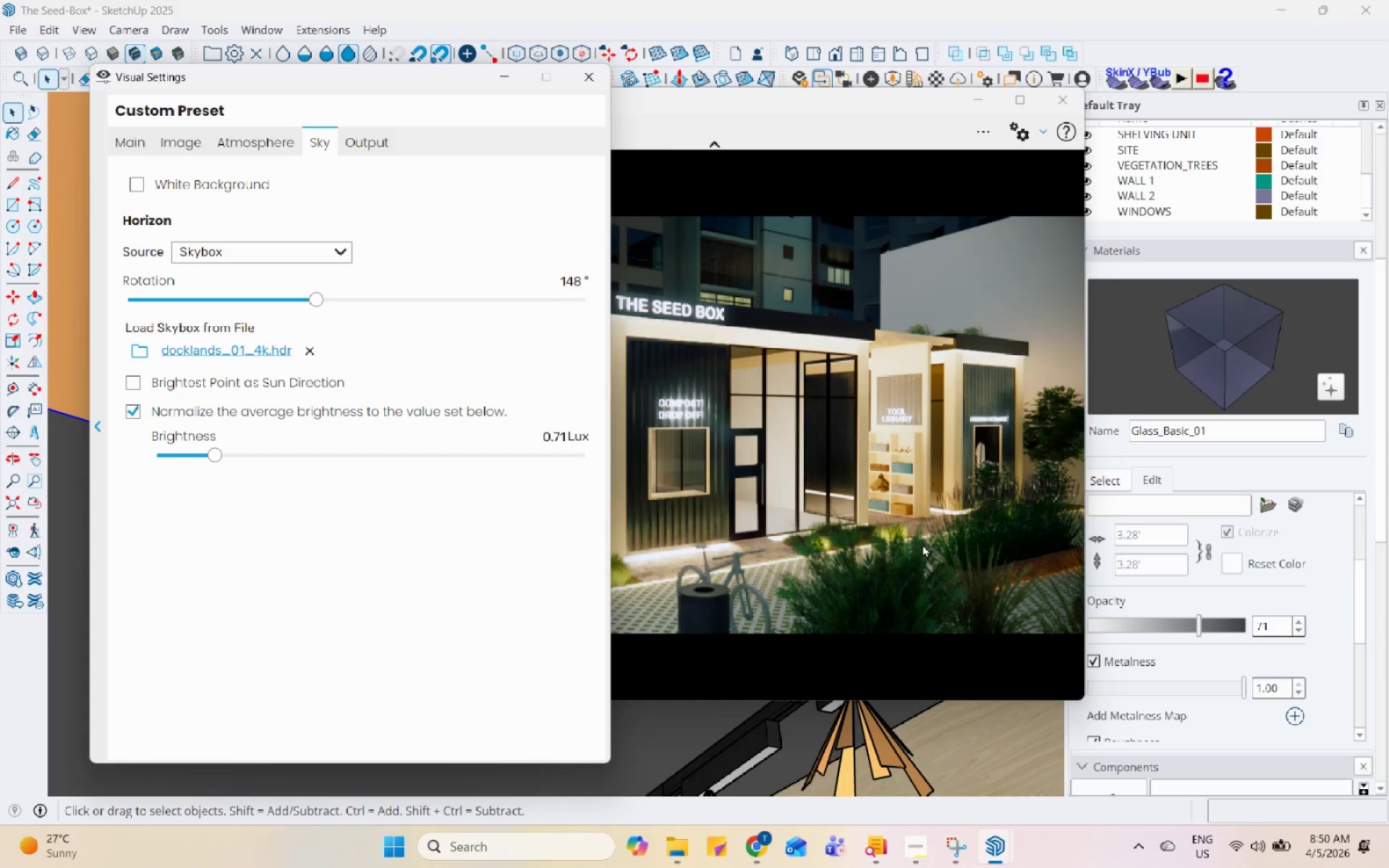 
left_click_drag(start_coordinate=[804, 516], to_coordinate=[710, 436])
 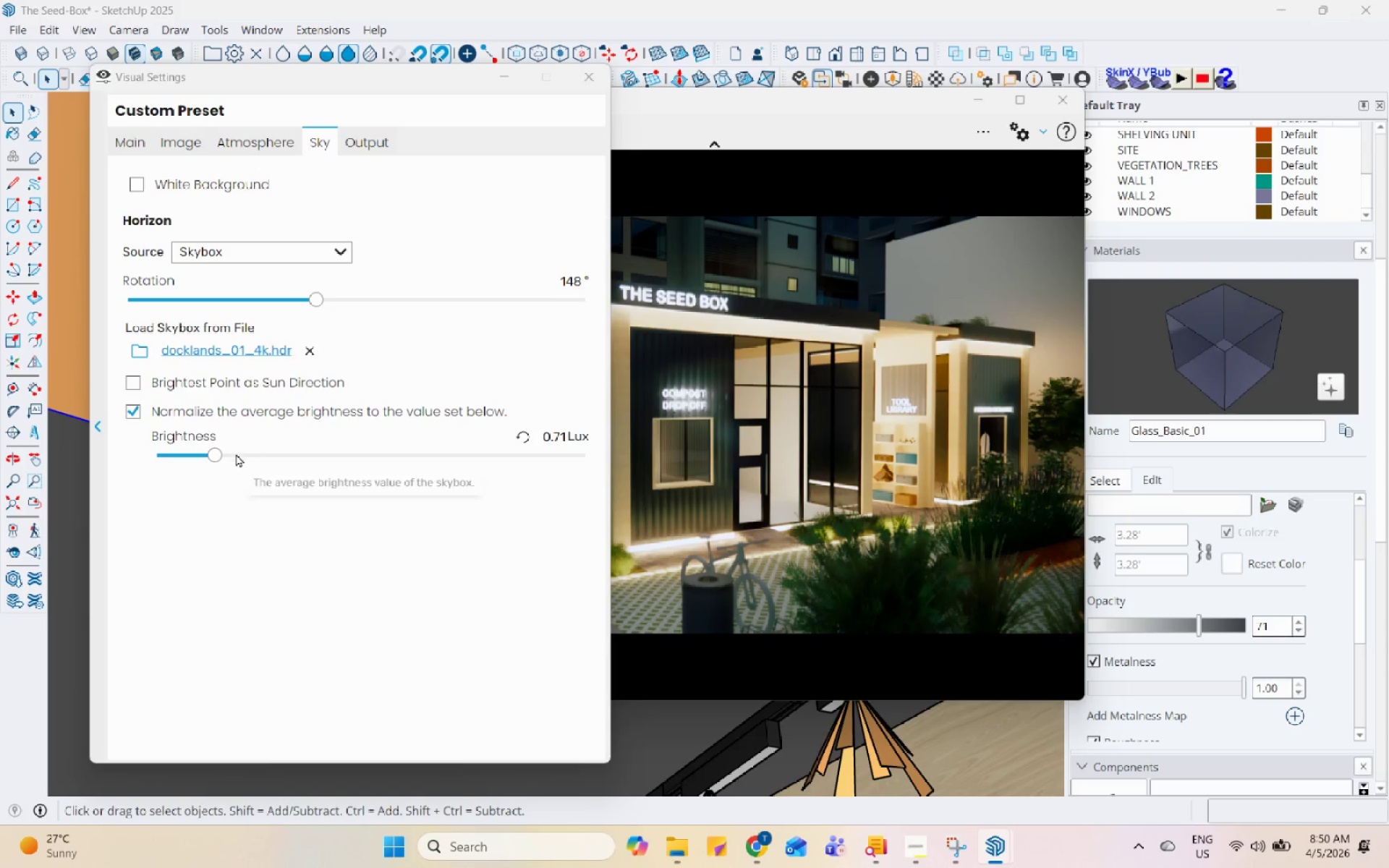 
left_click([234, 455])
 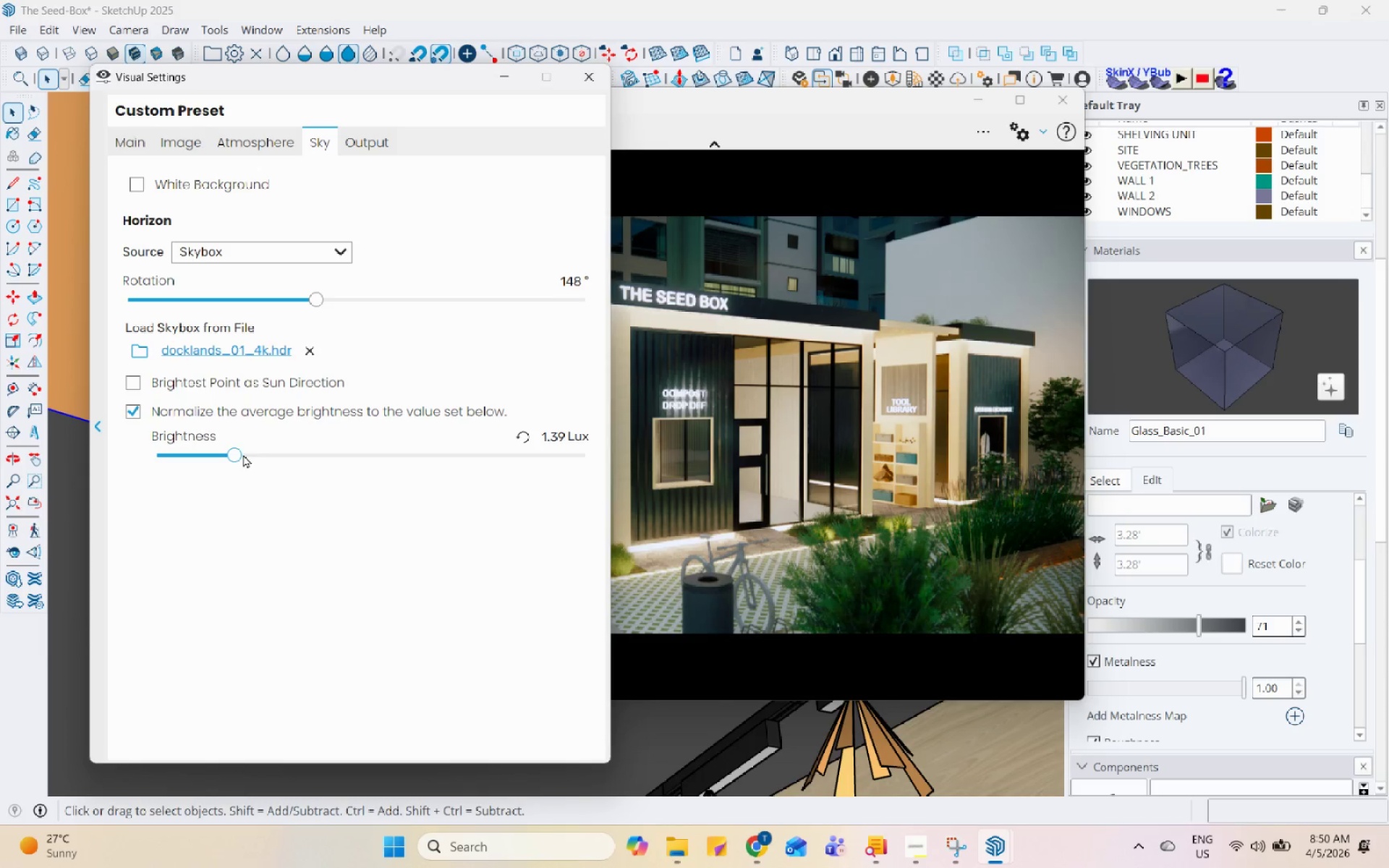 
left_click([255, 452])
 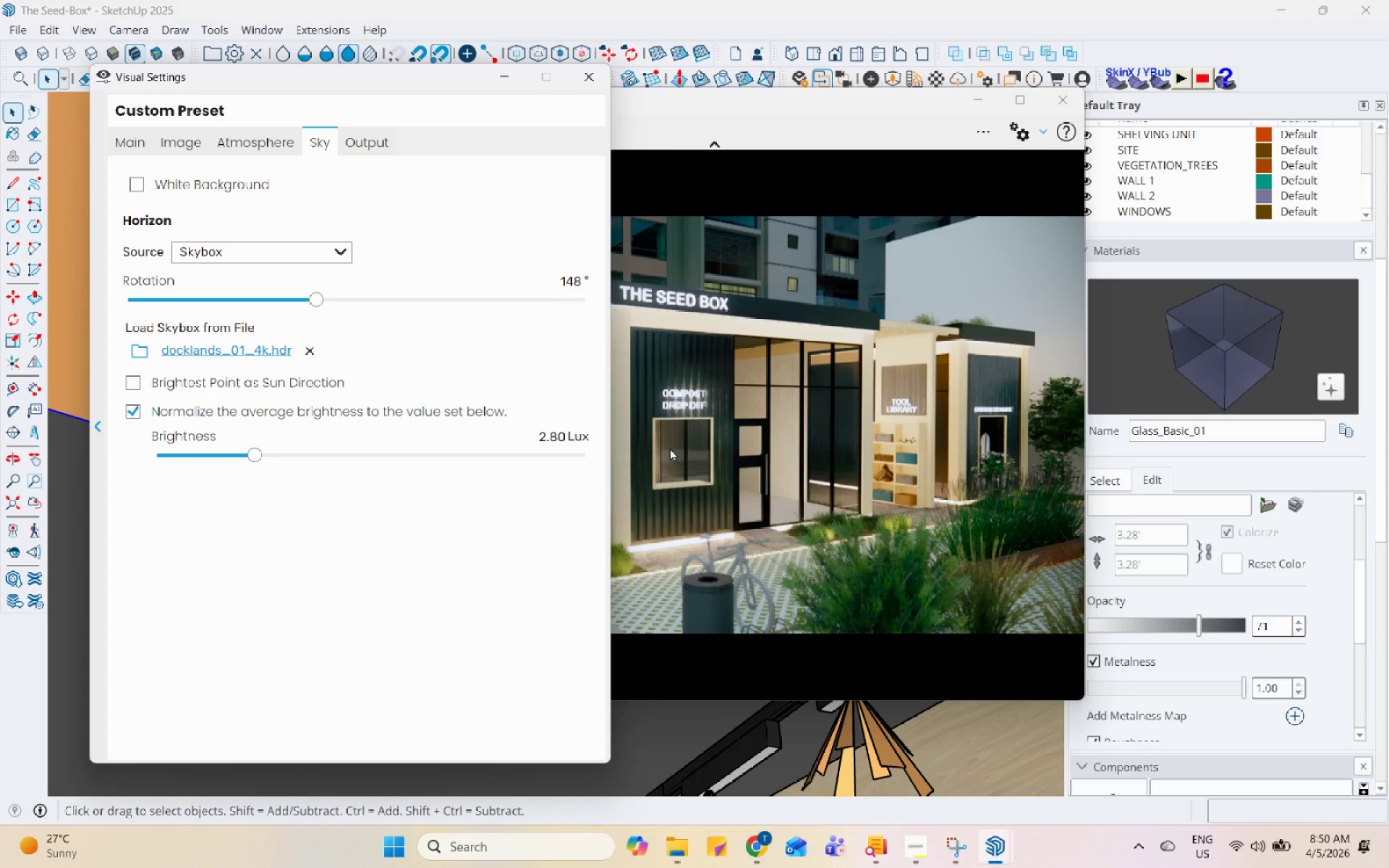 
left_click_drag(start_coordinate=[302, 76], to_coordinate=[286, 29])
 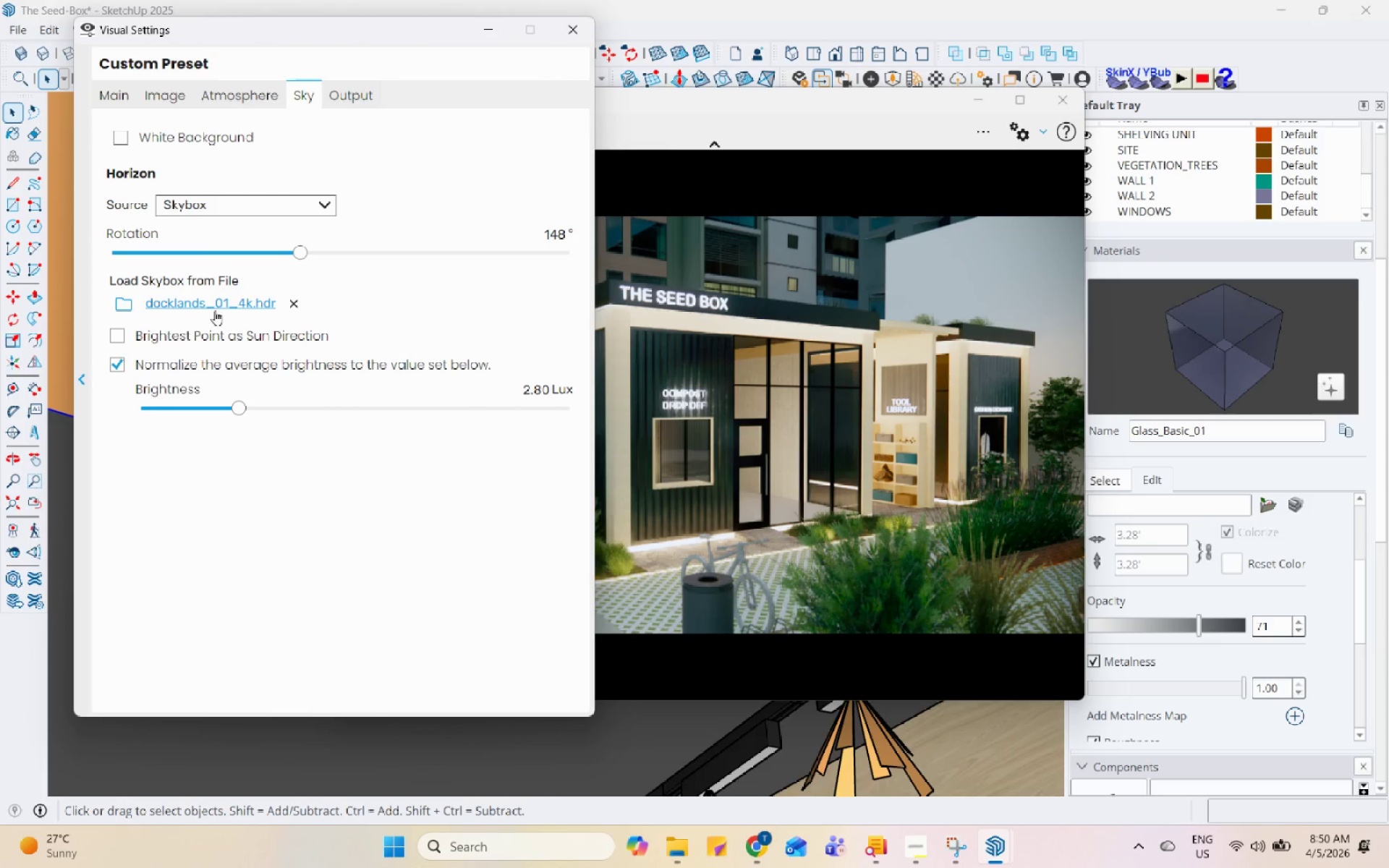 
left_click([234, 98])
 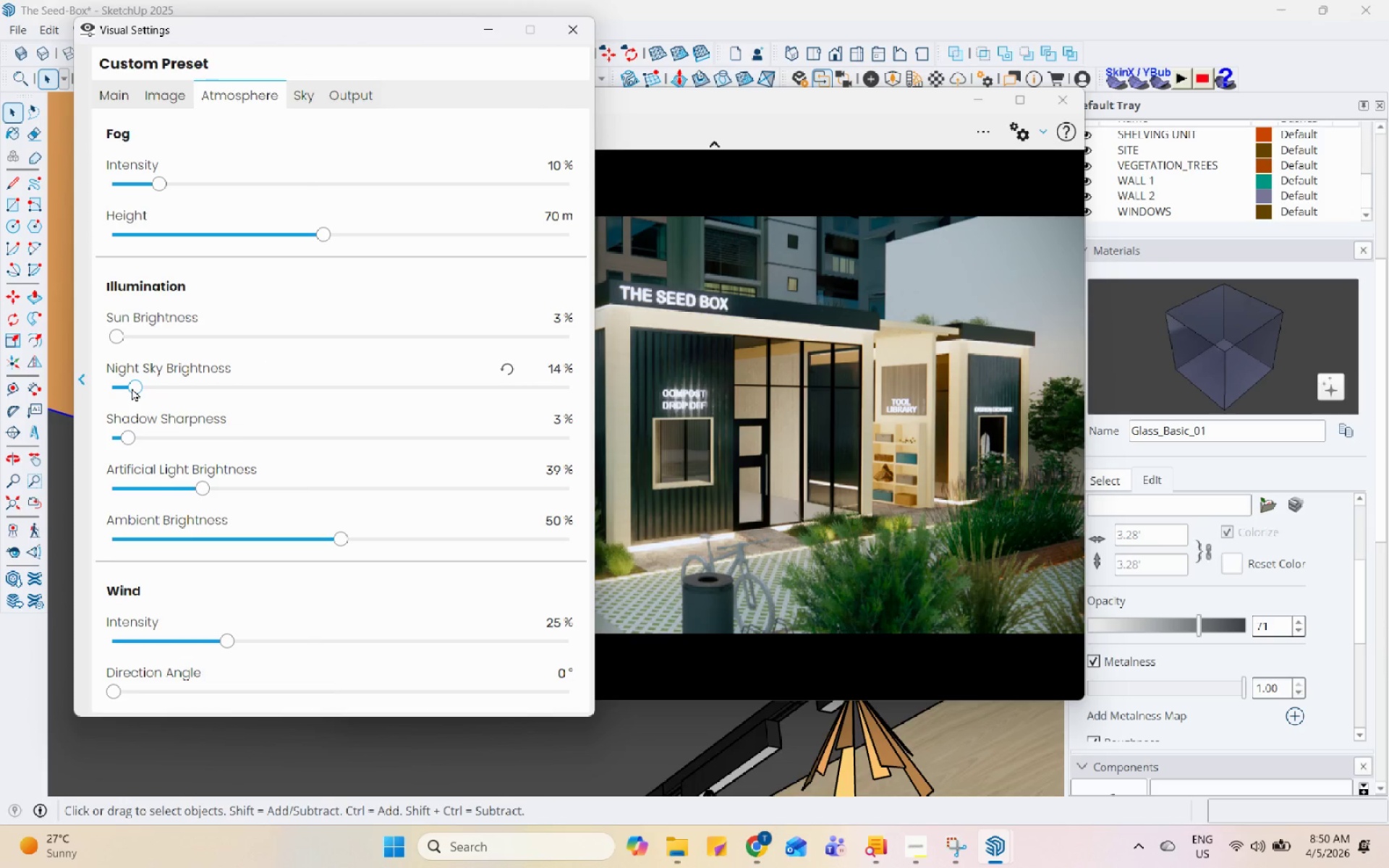 
left_click_drag(start_coordinate=[132, 388], to_coordinate=[112, 389])
 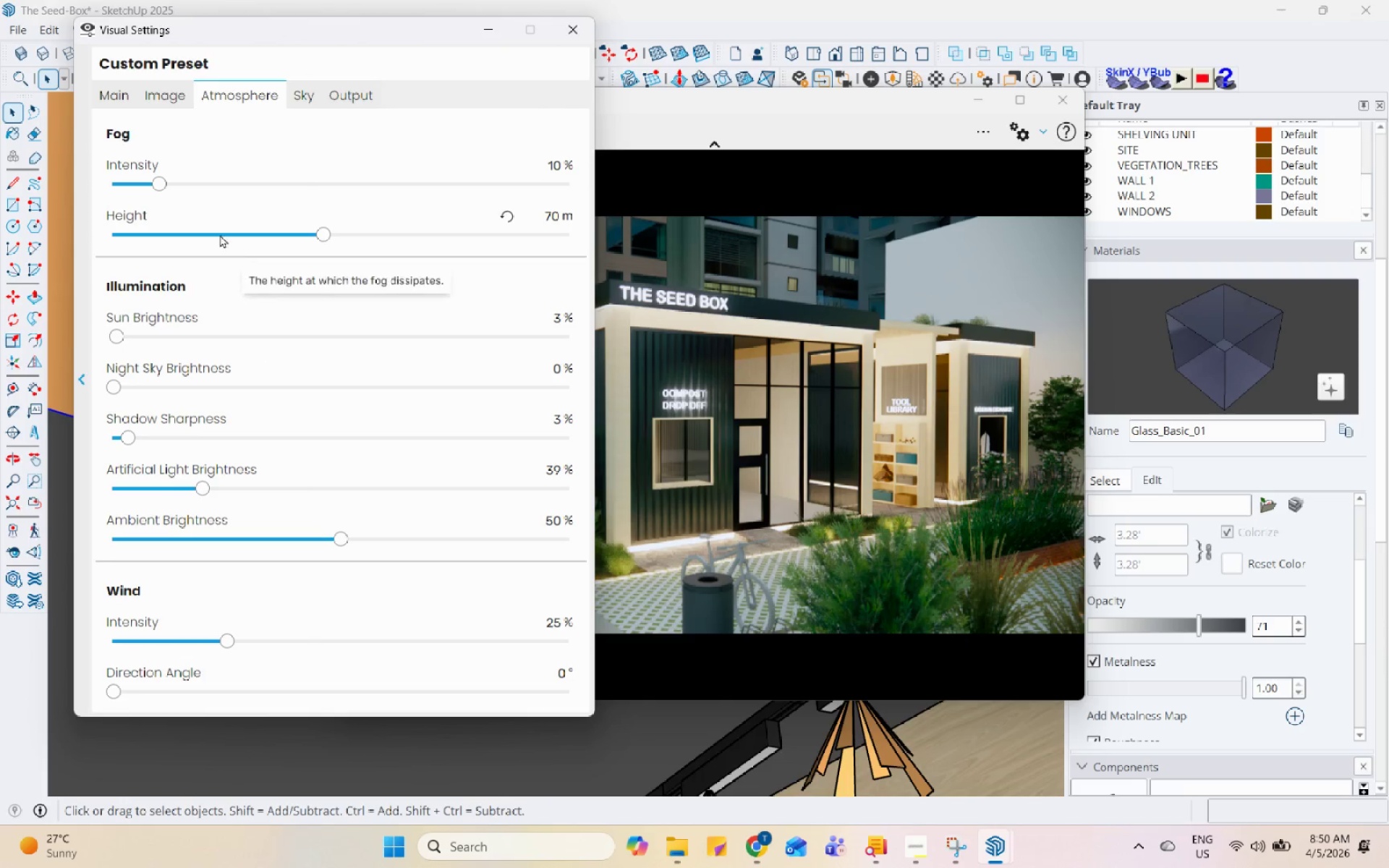 
left_click([184, 95])
 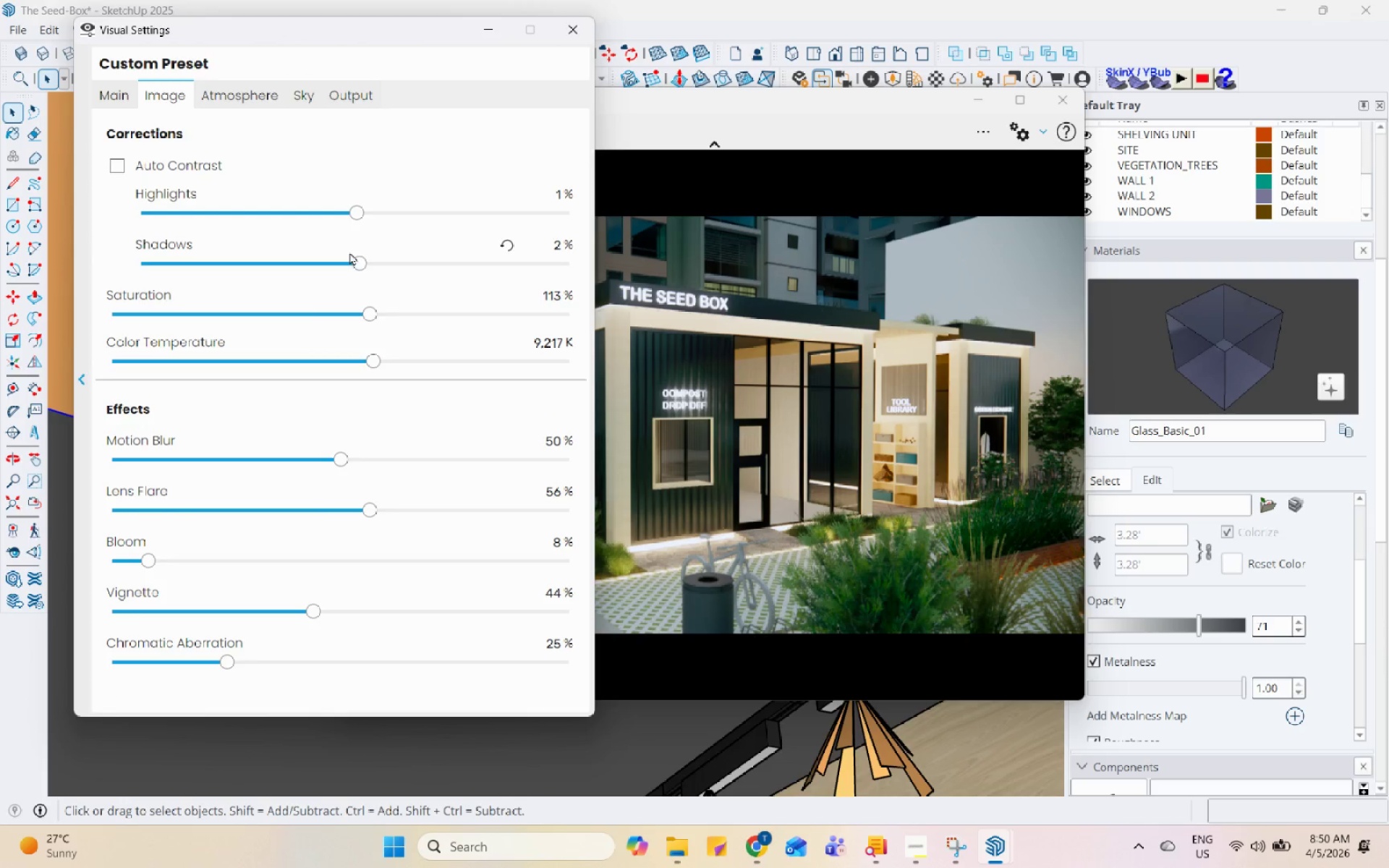 
left_click_drag(start_coordinate=[359, 263], to_coordinate=[428, 310])
 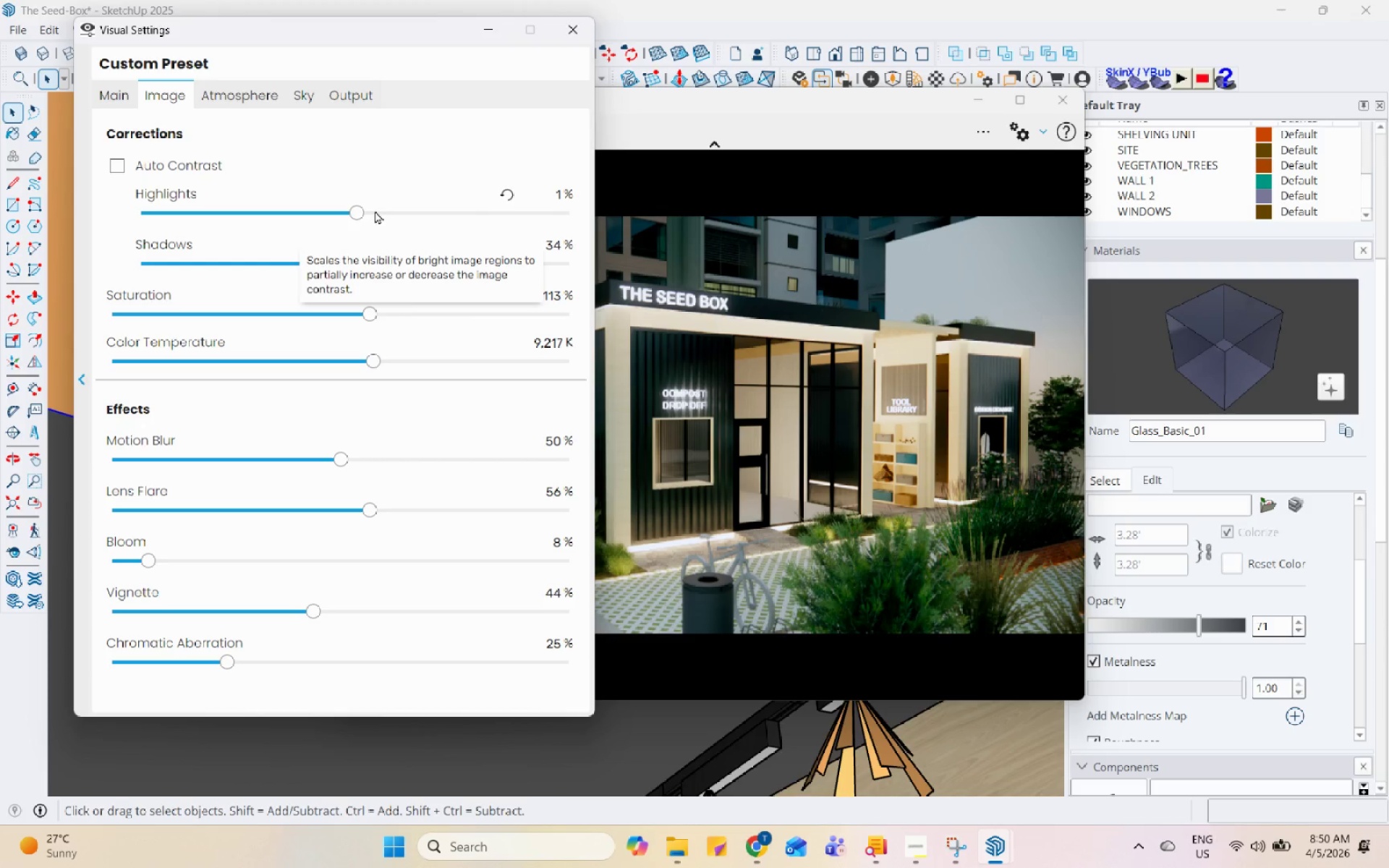 
left_click_drag(start_coordinate=[354, 213], to_coordinate=[211, 255])
 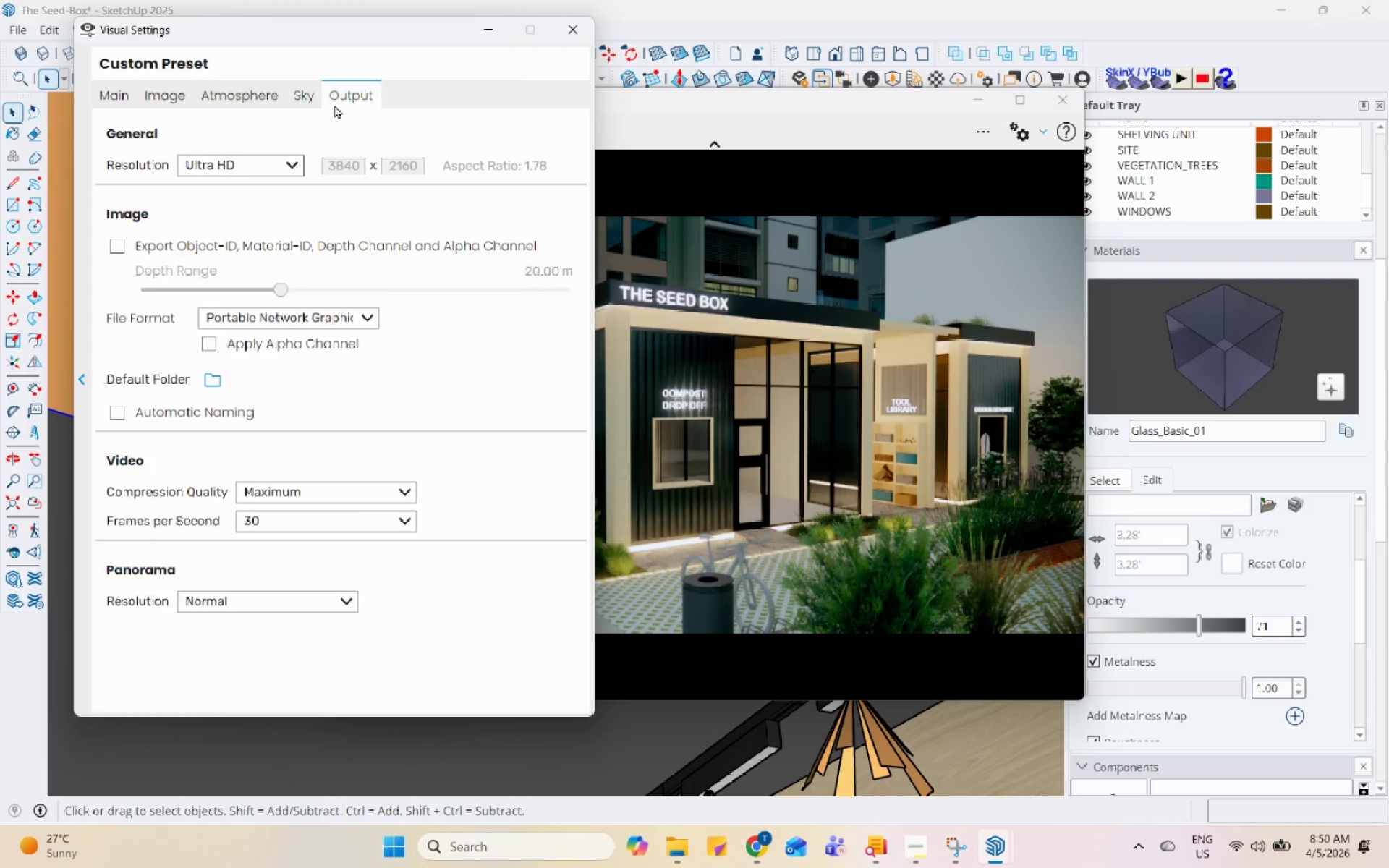 
double_click([292, 95])
 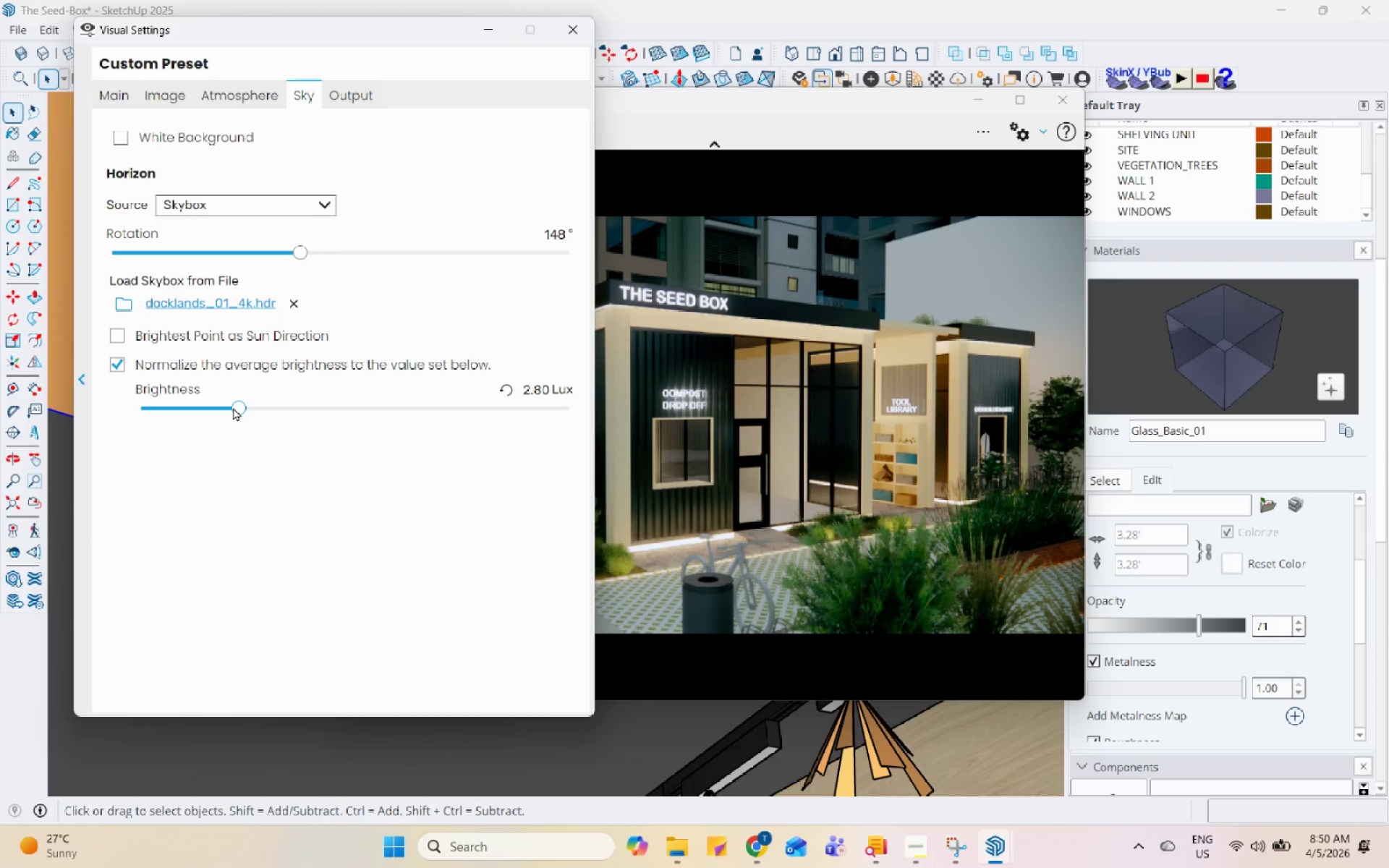 
left_click([220, 410])
 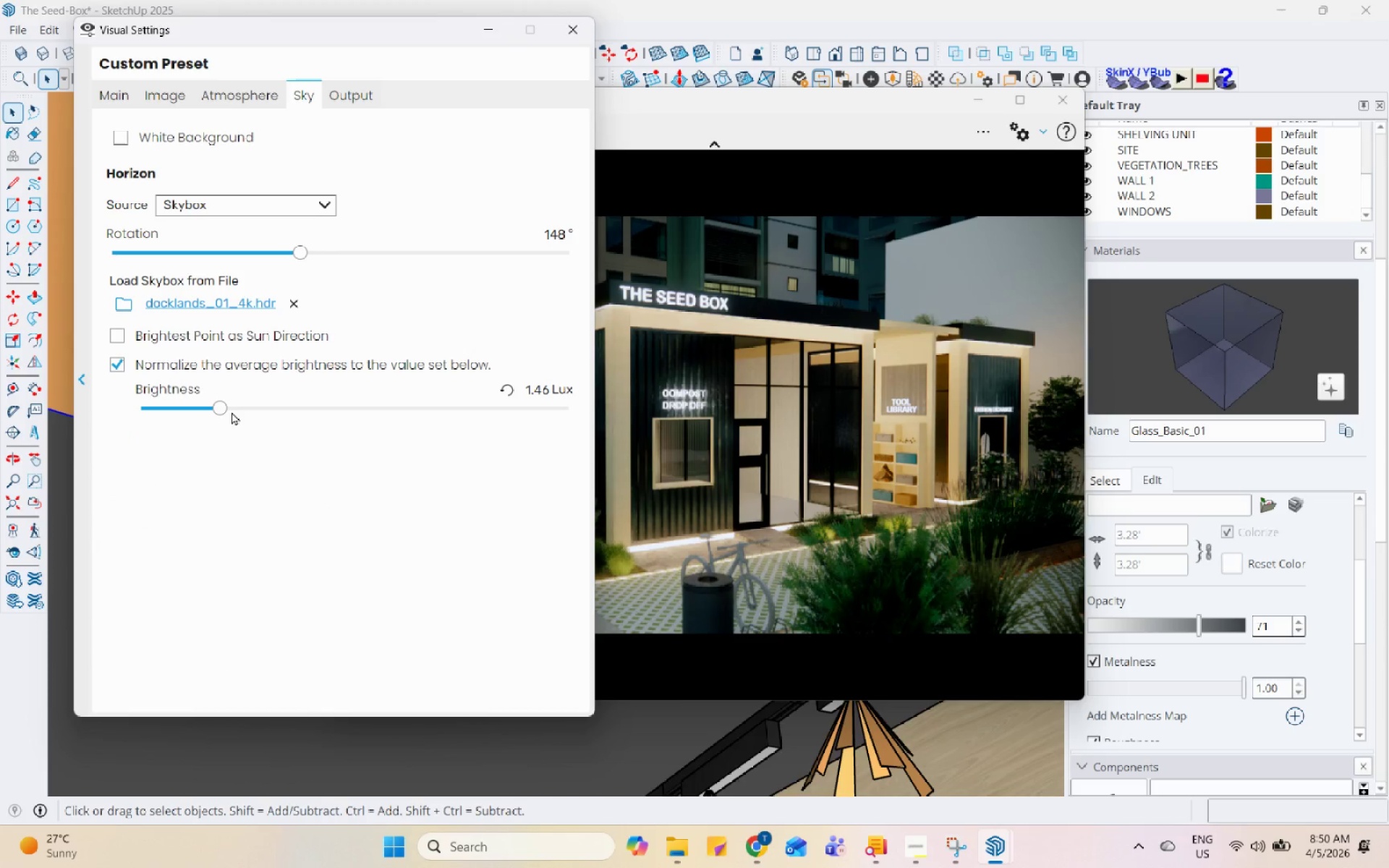 
left_click([236, 407])
 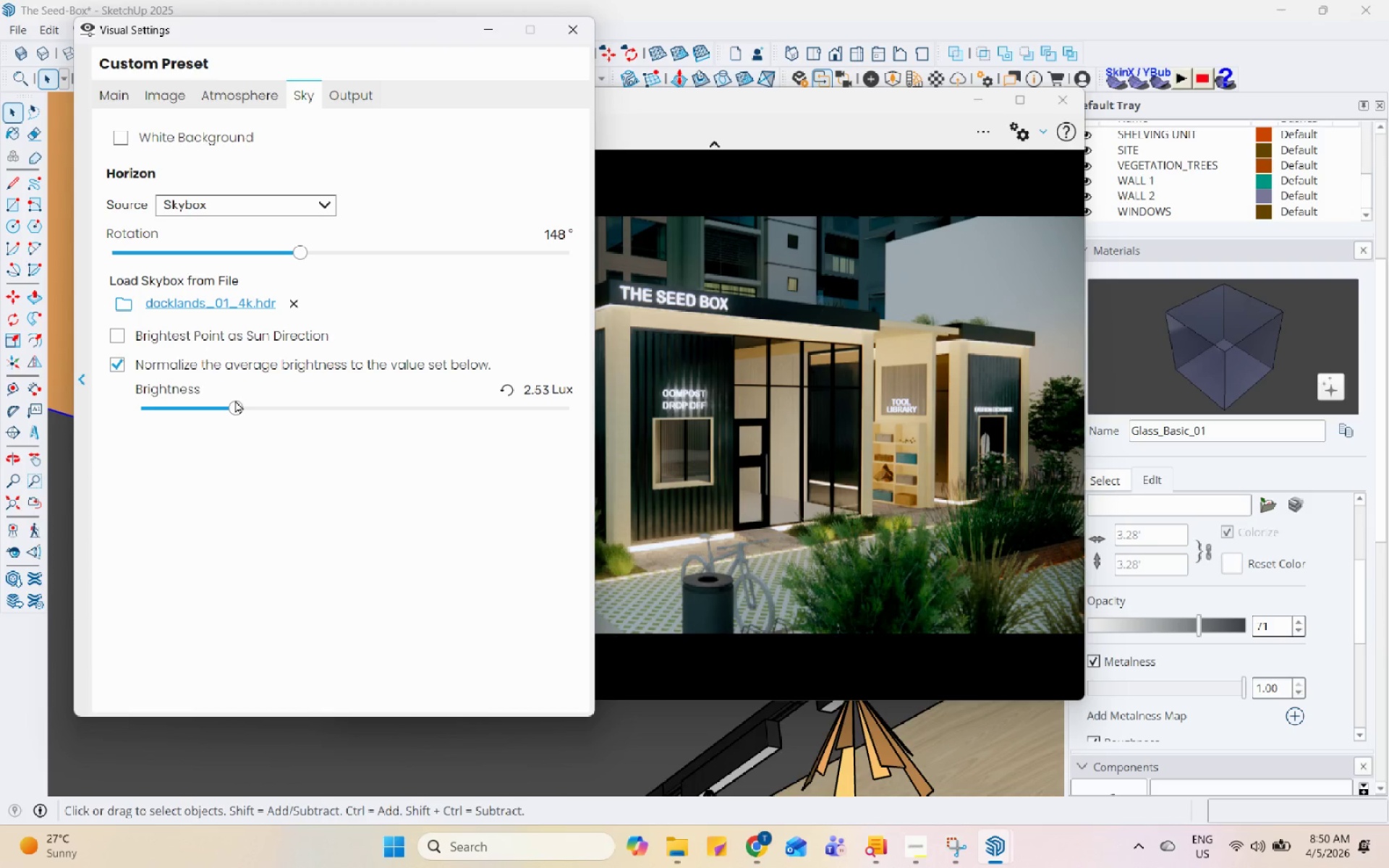 
wait(9.05)
 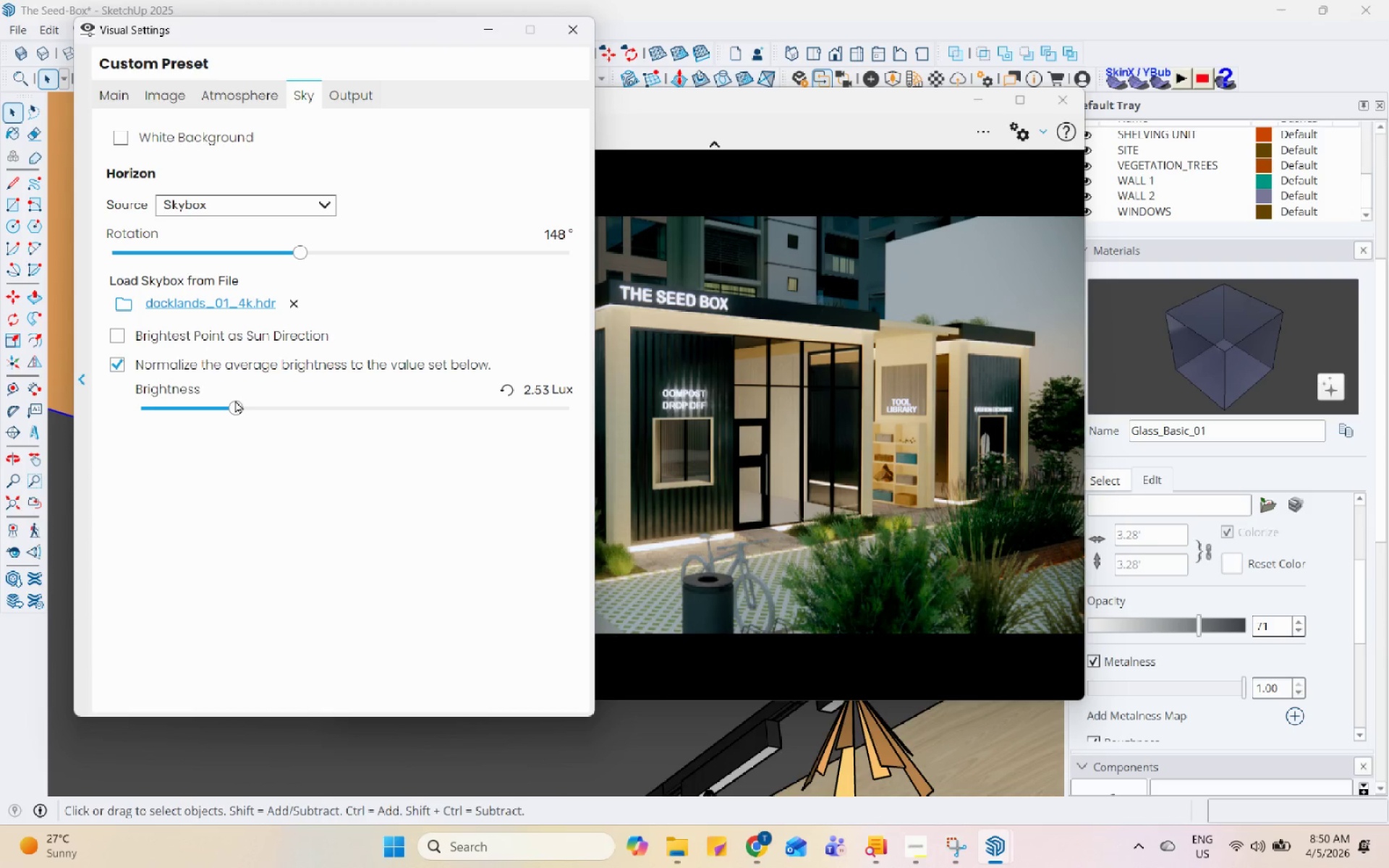 
left_click([481, 35])
 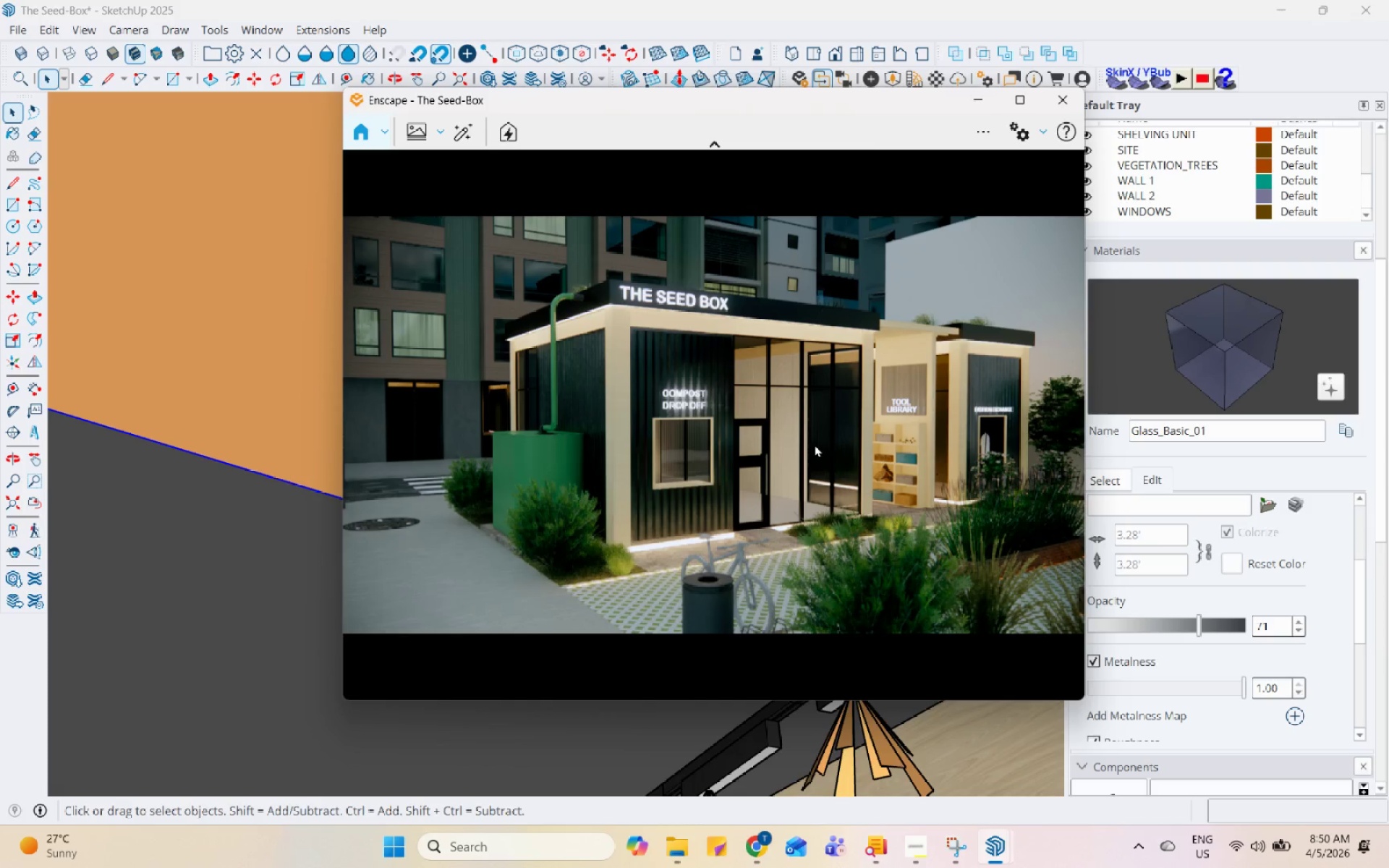 
wait(8.52)
 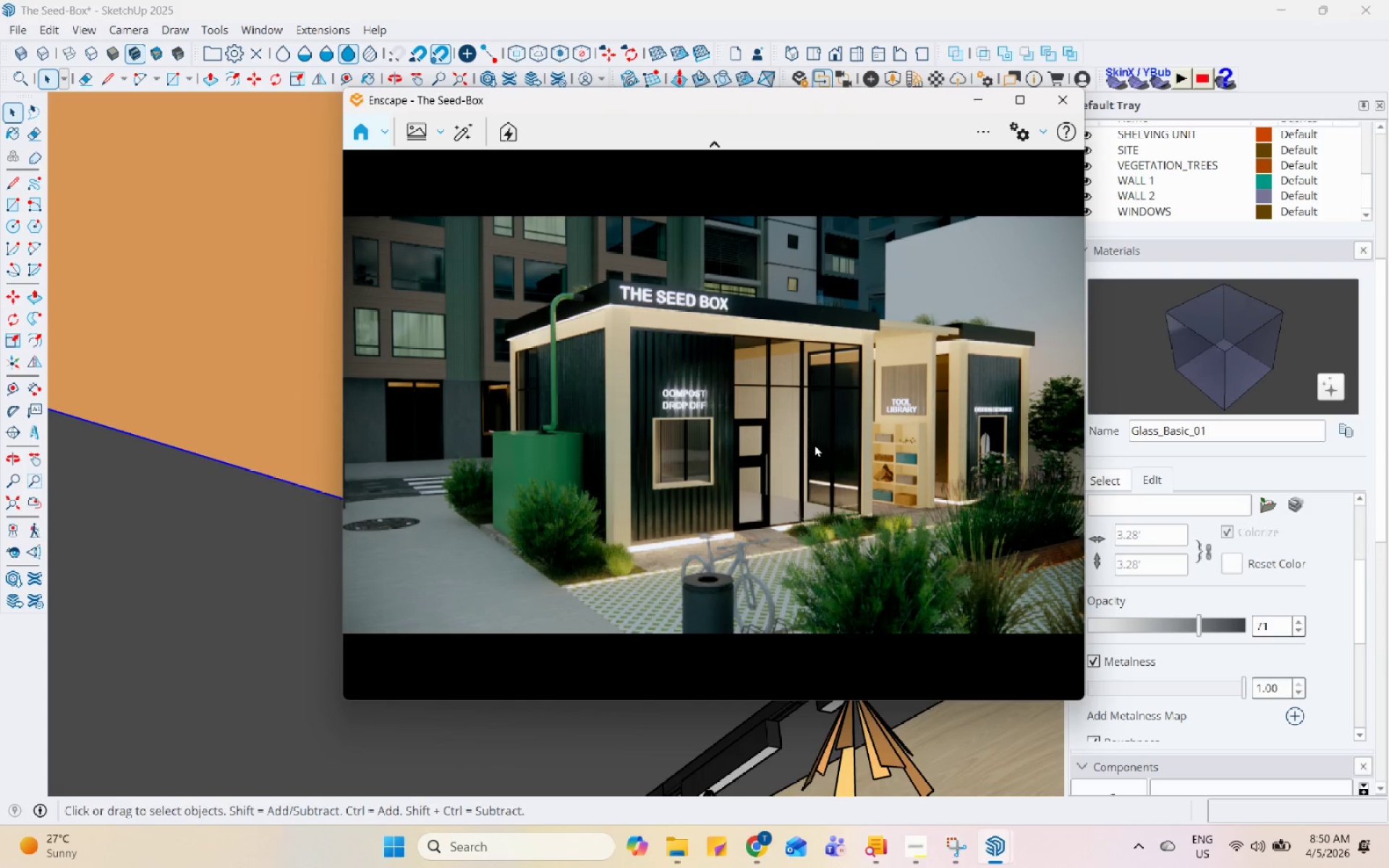 
left_click([413, 132])
 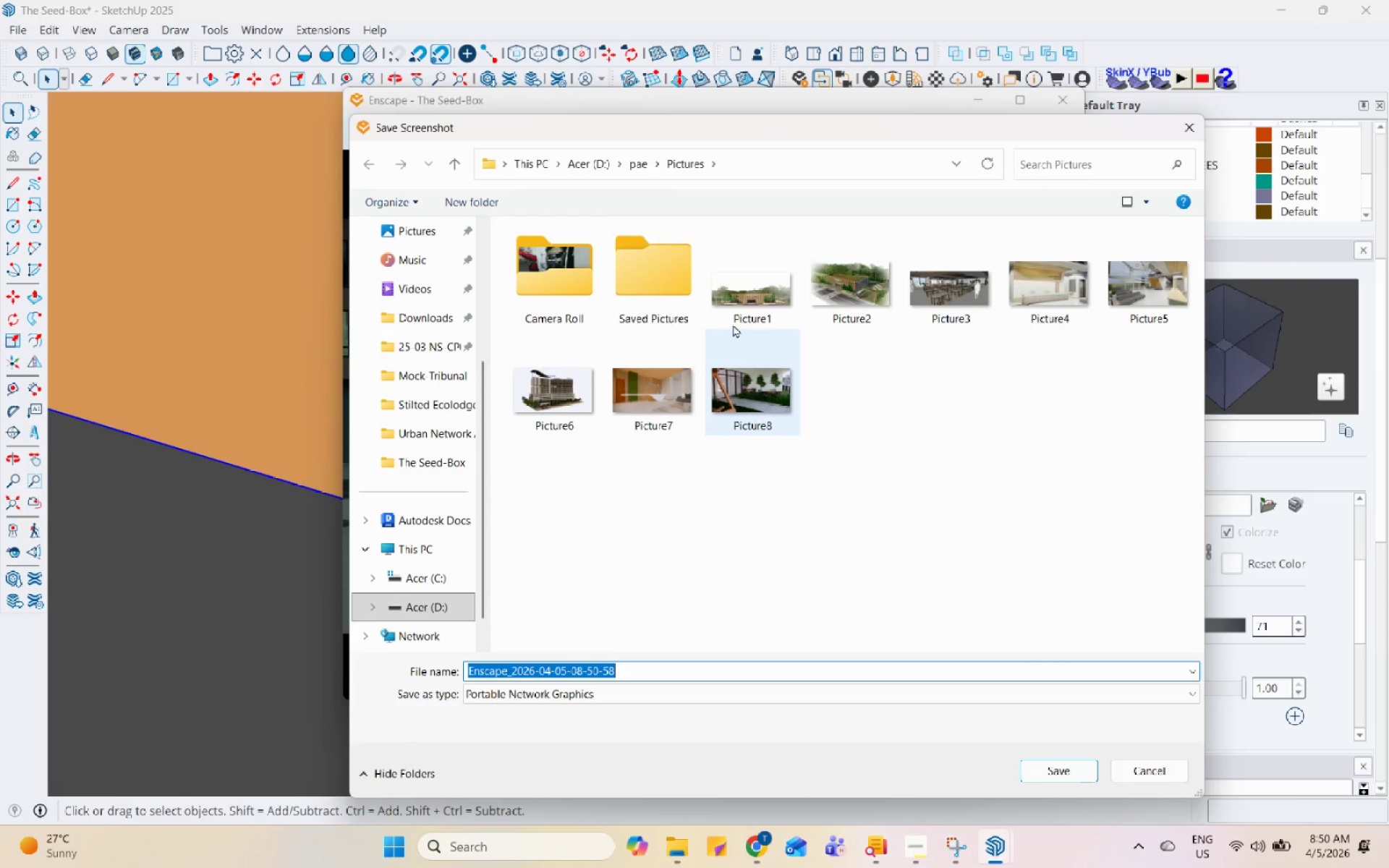 
left_click([632, 169])
 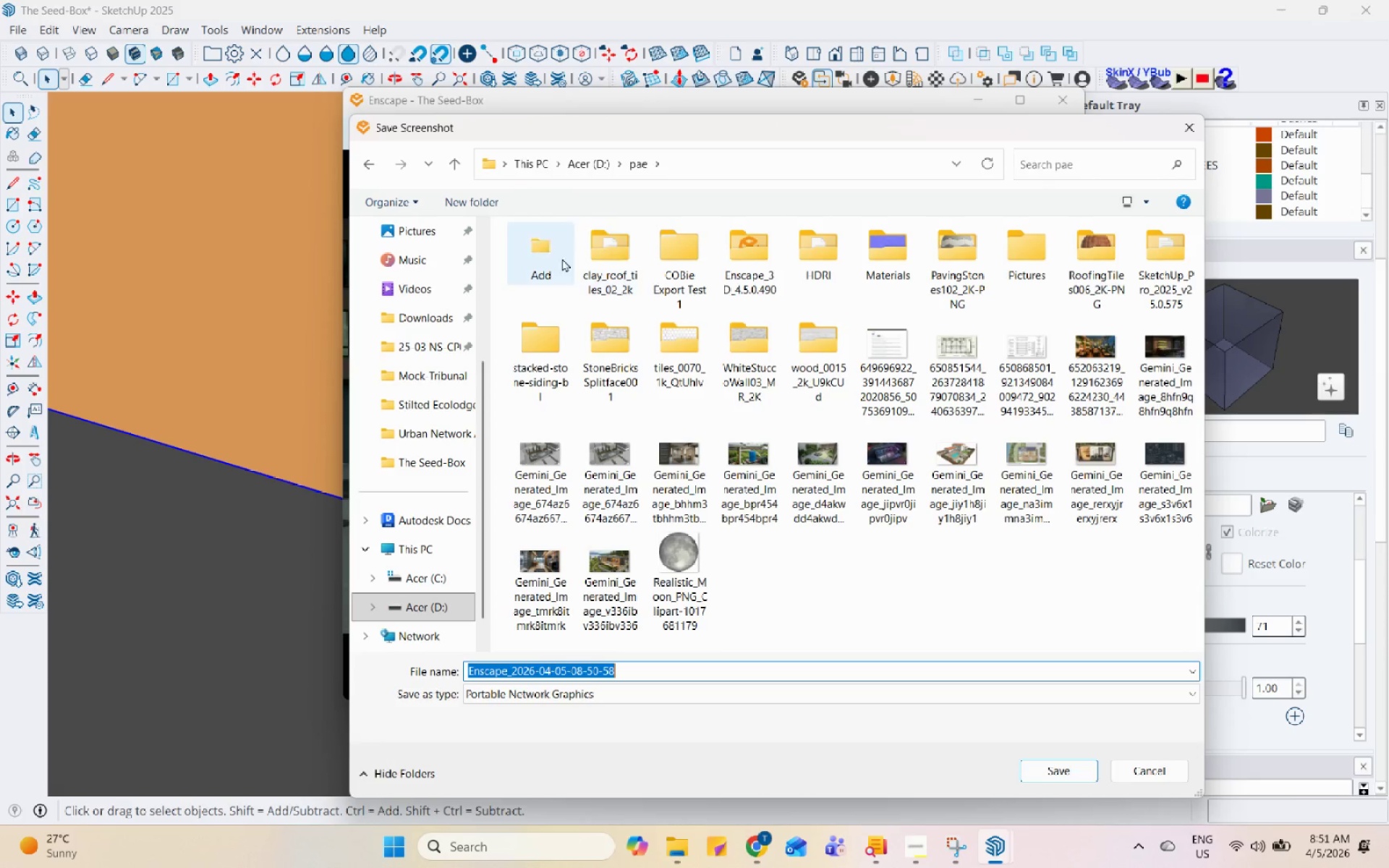 
double_click([551, 258])
 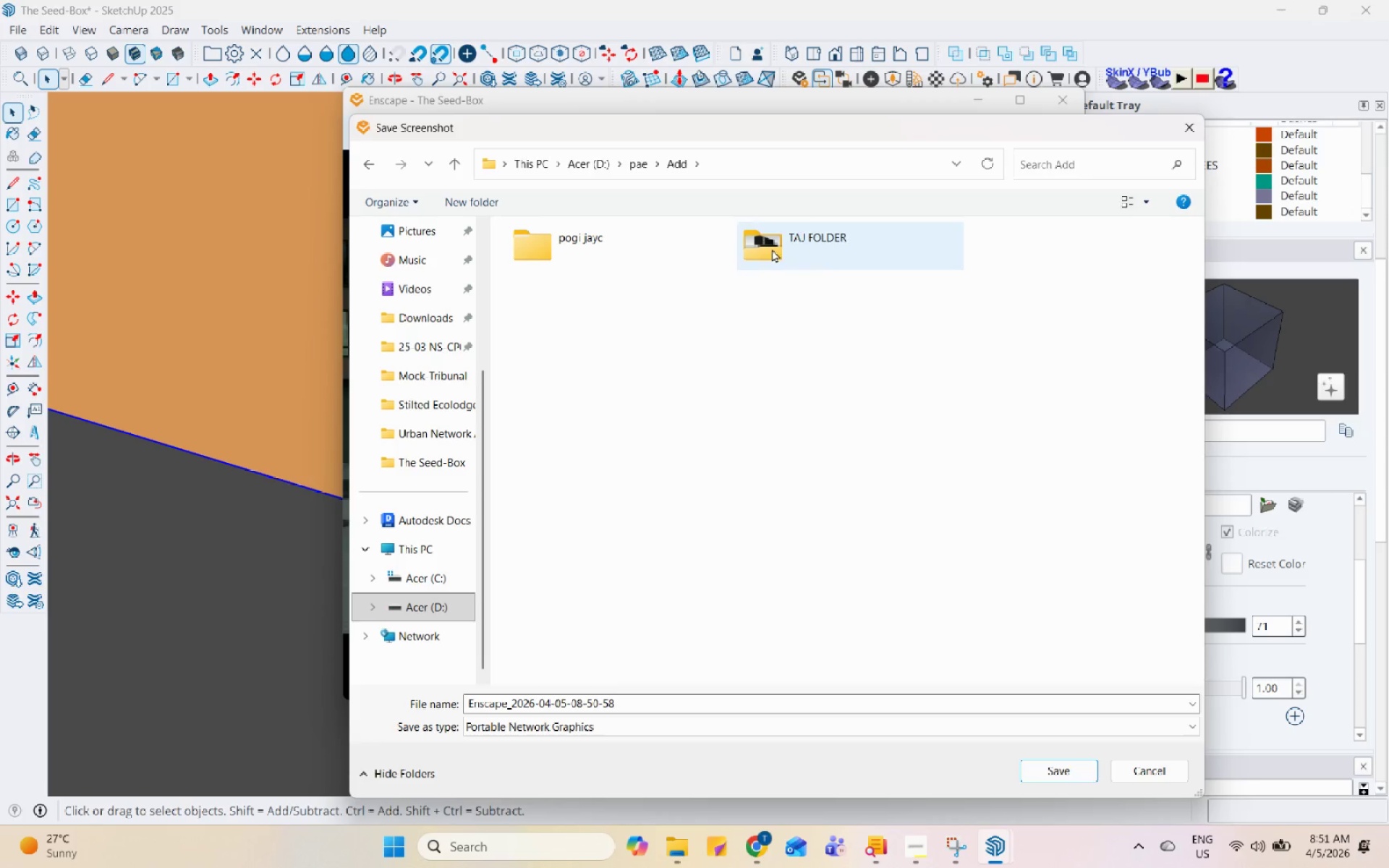 
double_click([772, 249])
 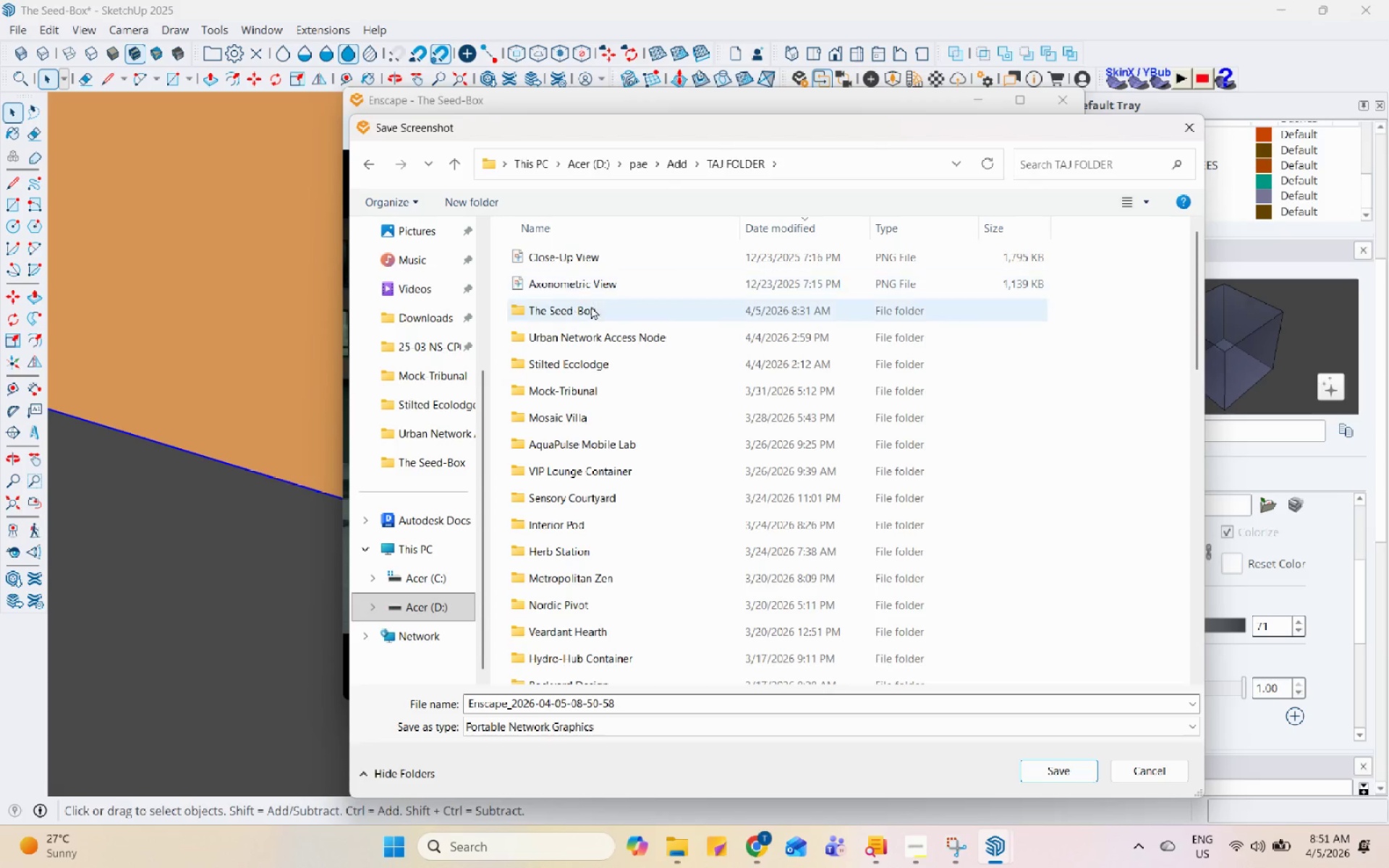 
double_click([594, 312])
 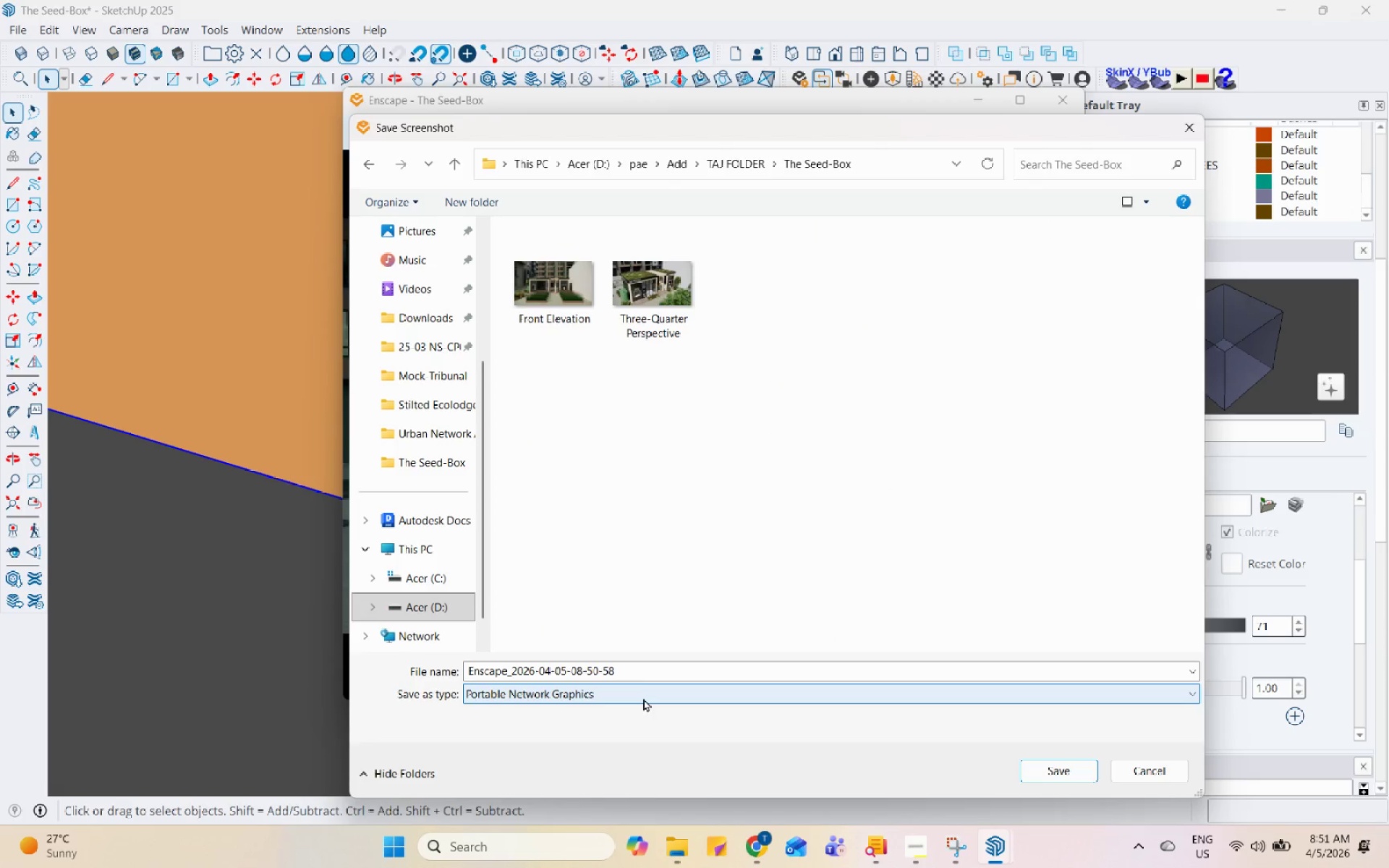 
left_click([645, 674])
 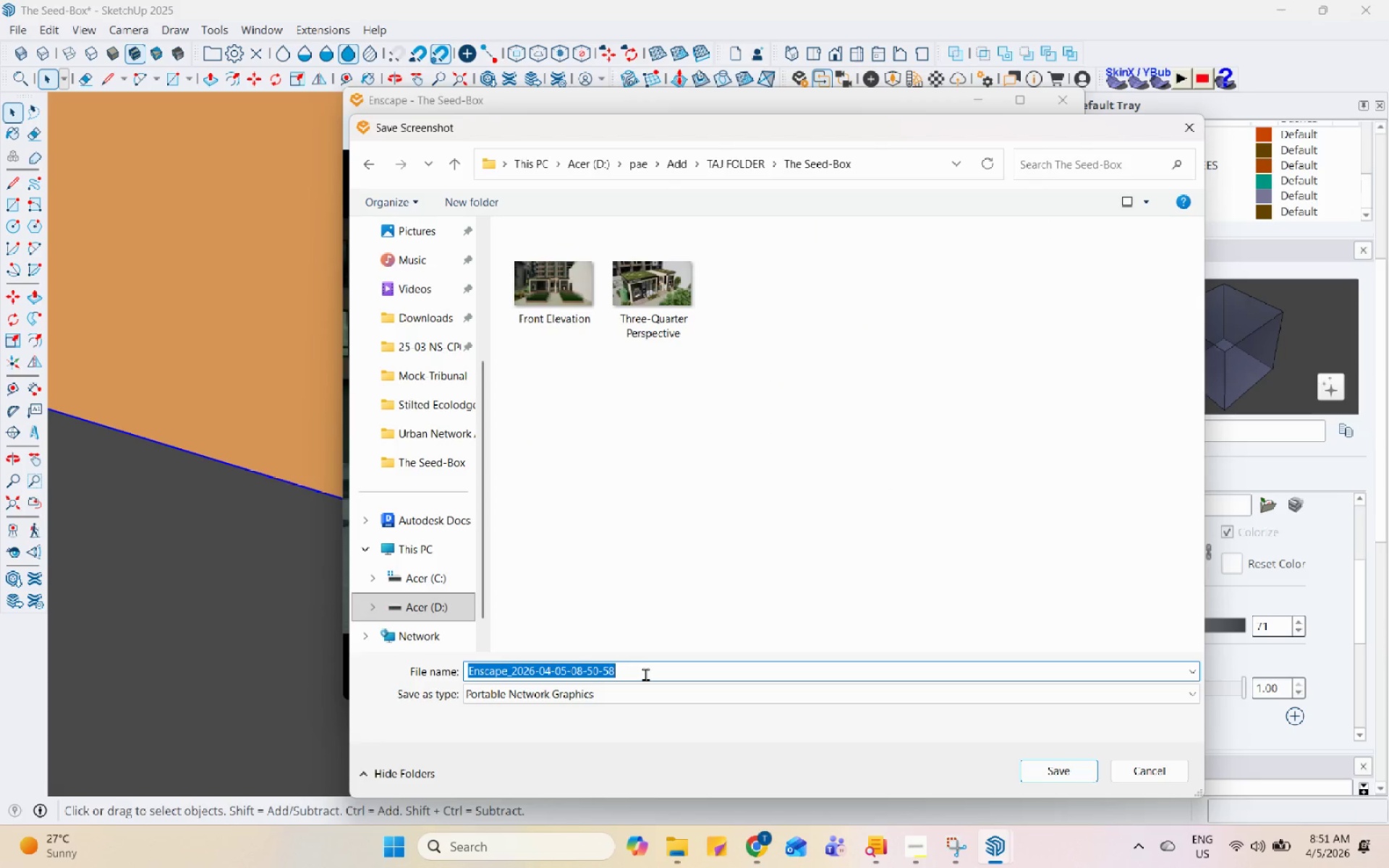 
type(Night View)
 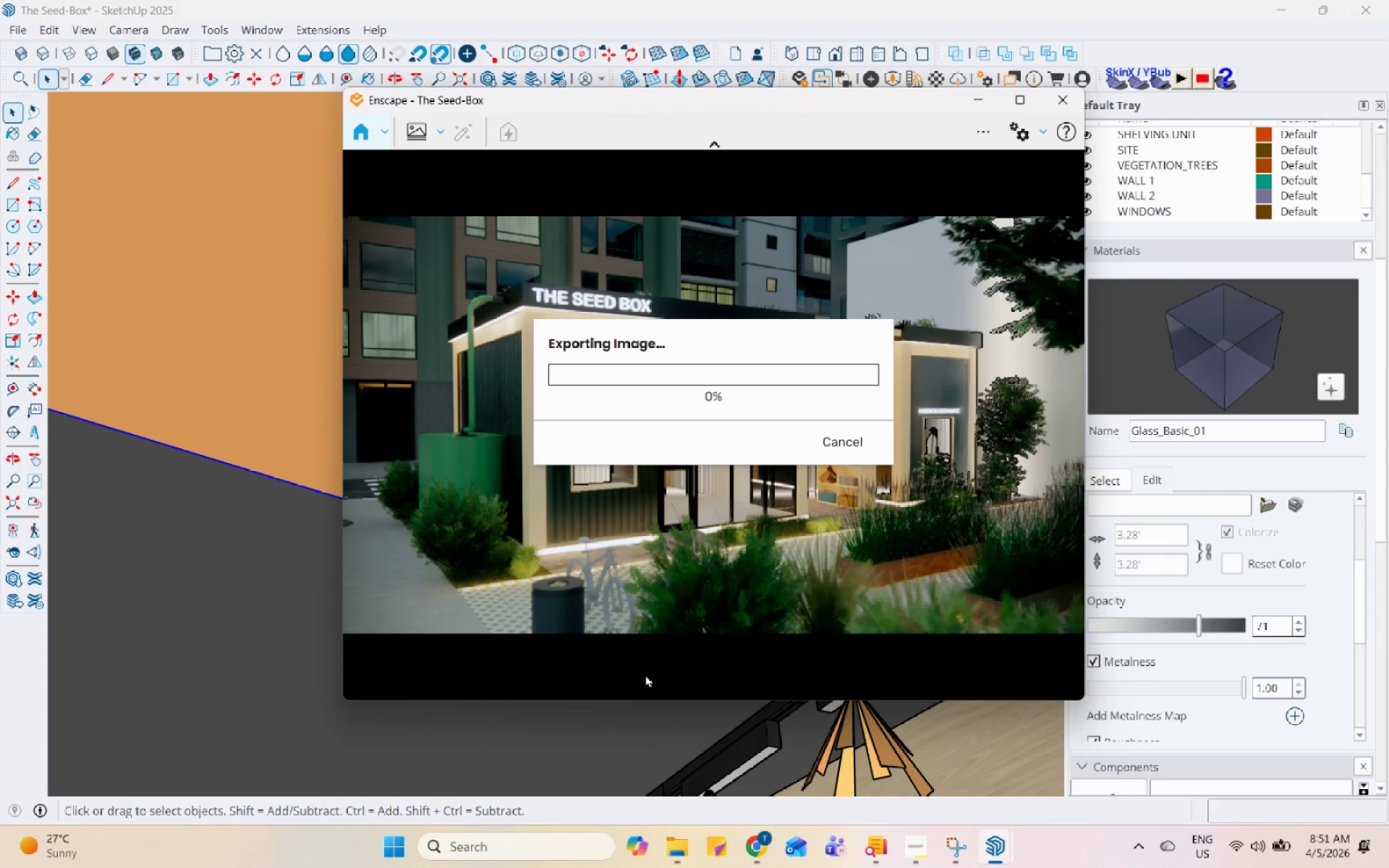 
 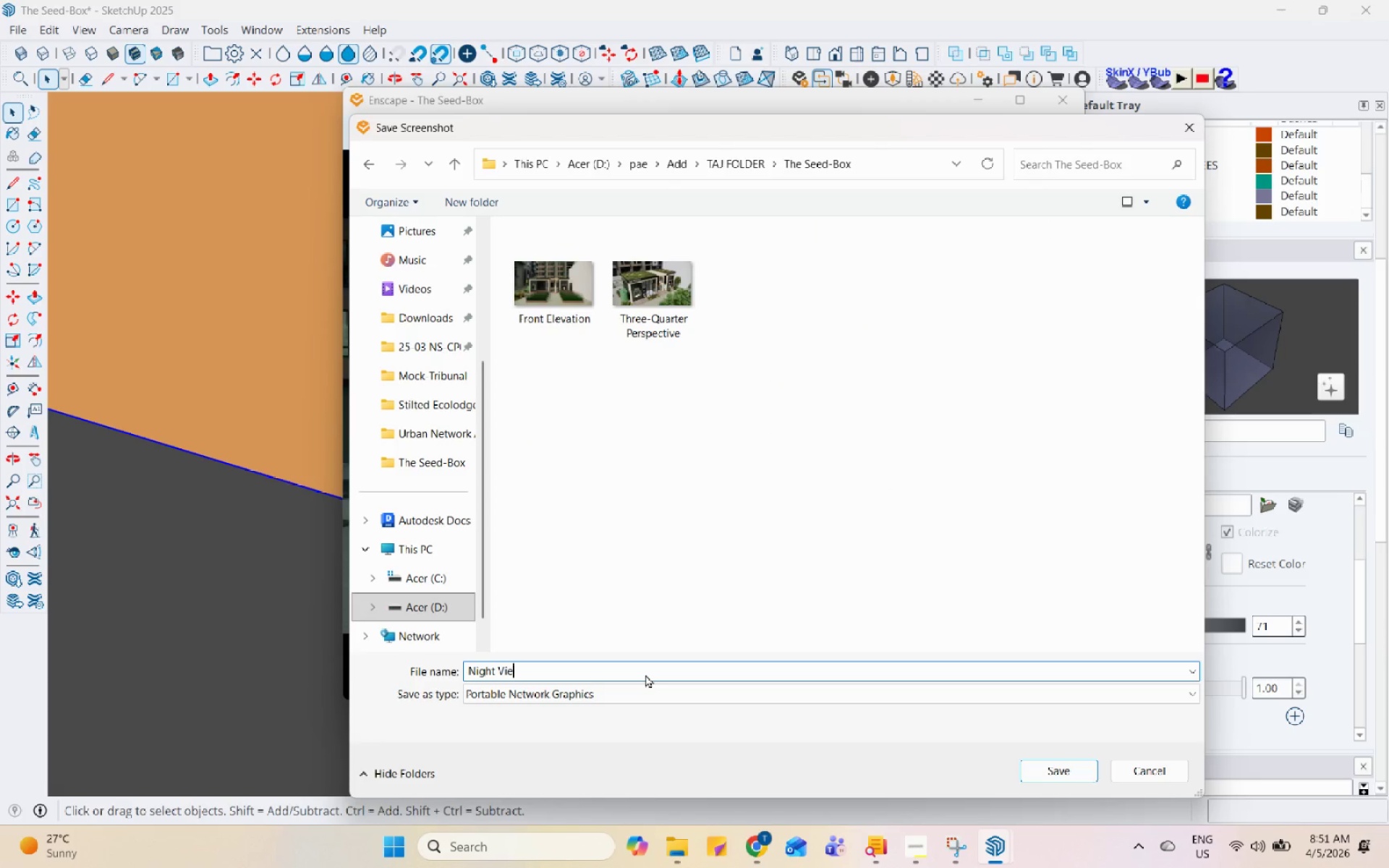 
key(Enter)
 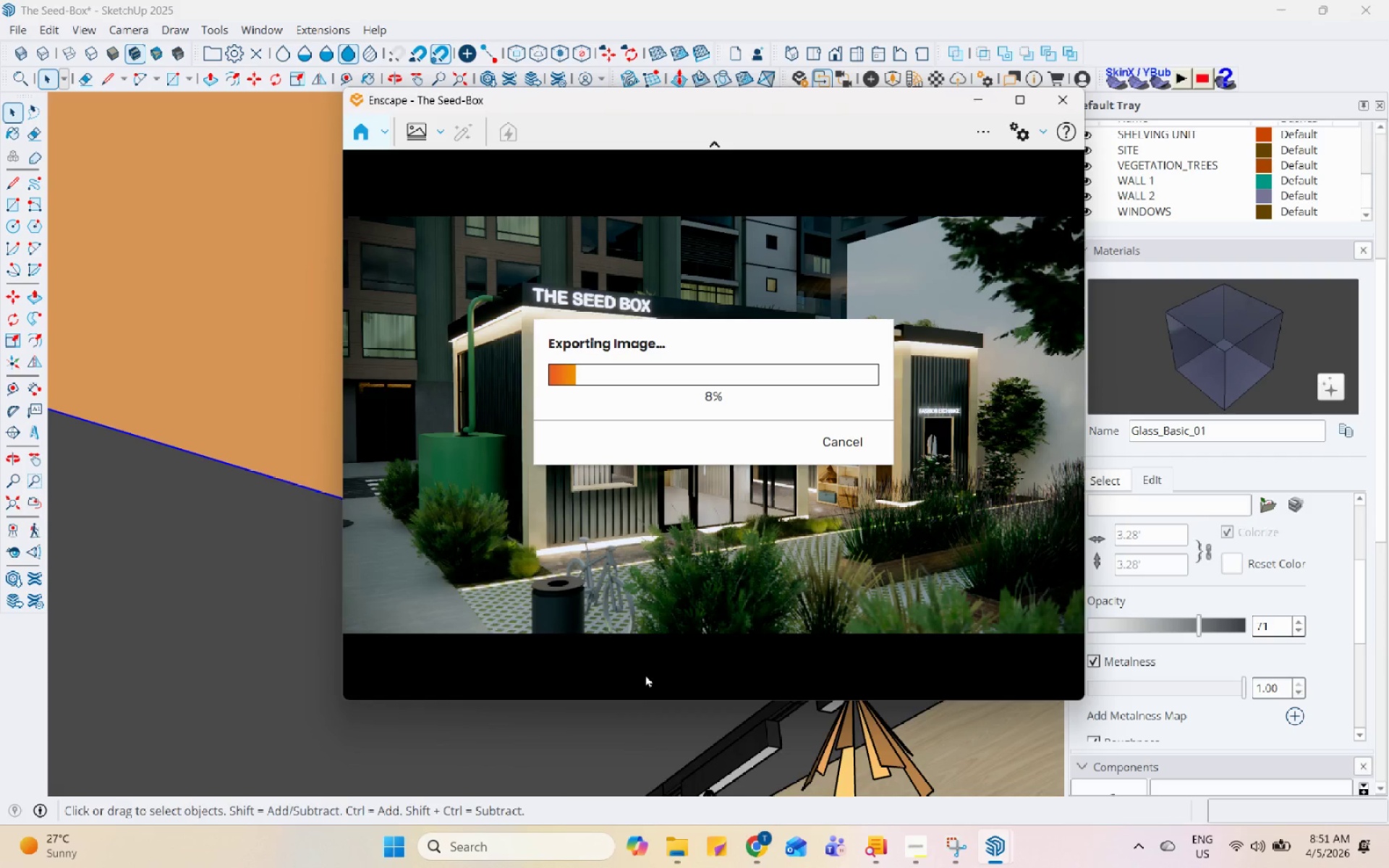 
wait(16.28)
 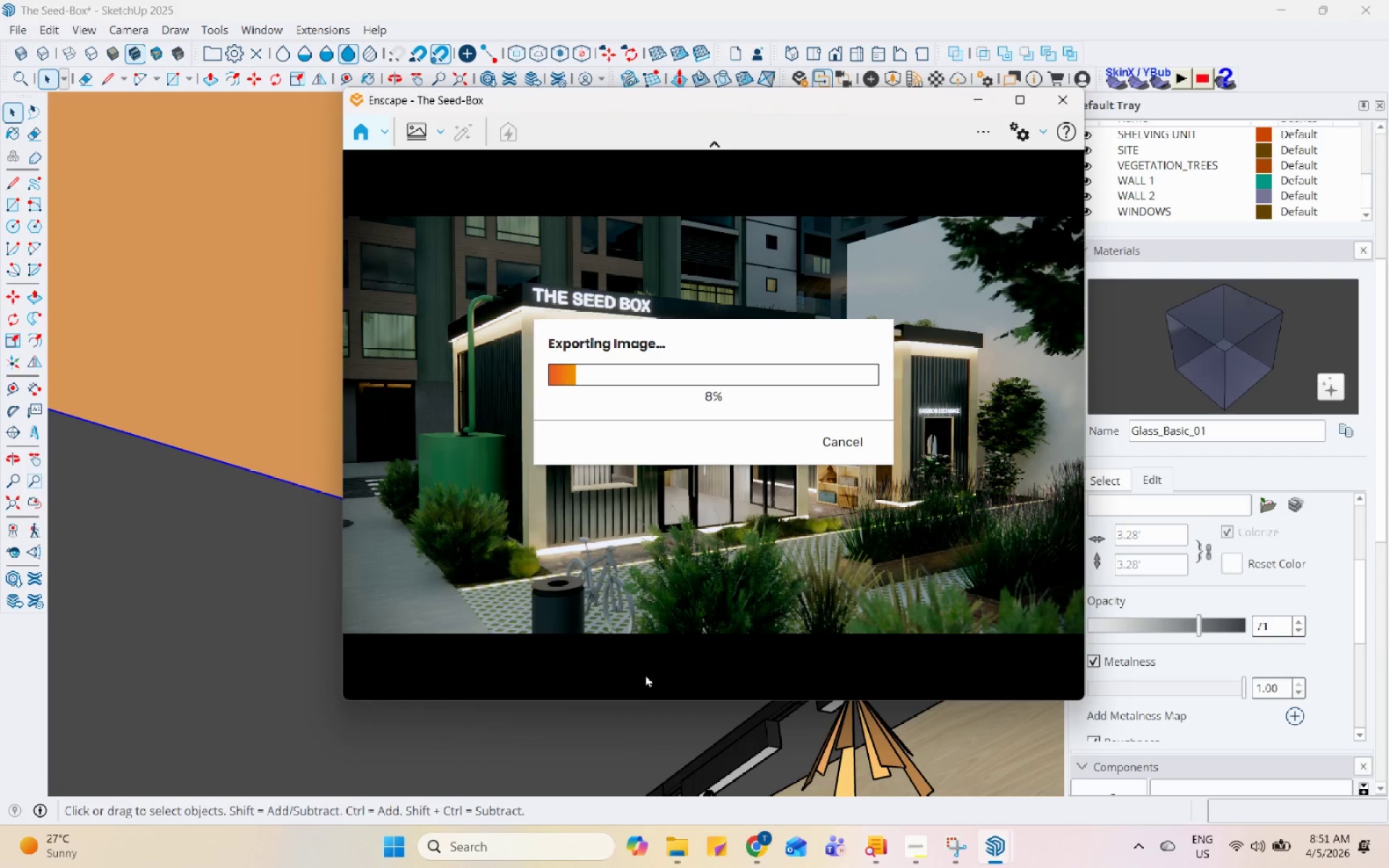 
left_click_drag(start_coordinate=[781, 104], to_coordinate=[858, 156])
 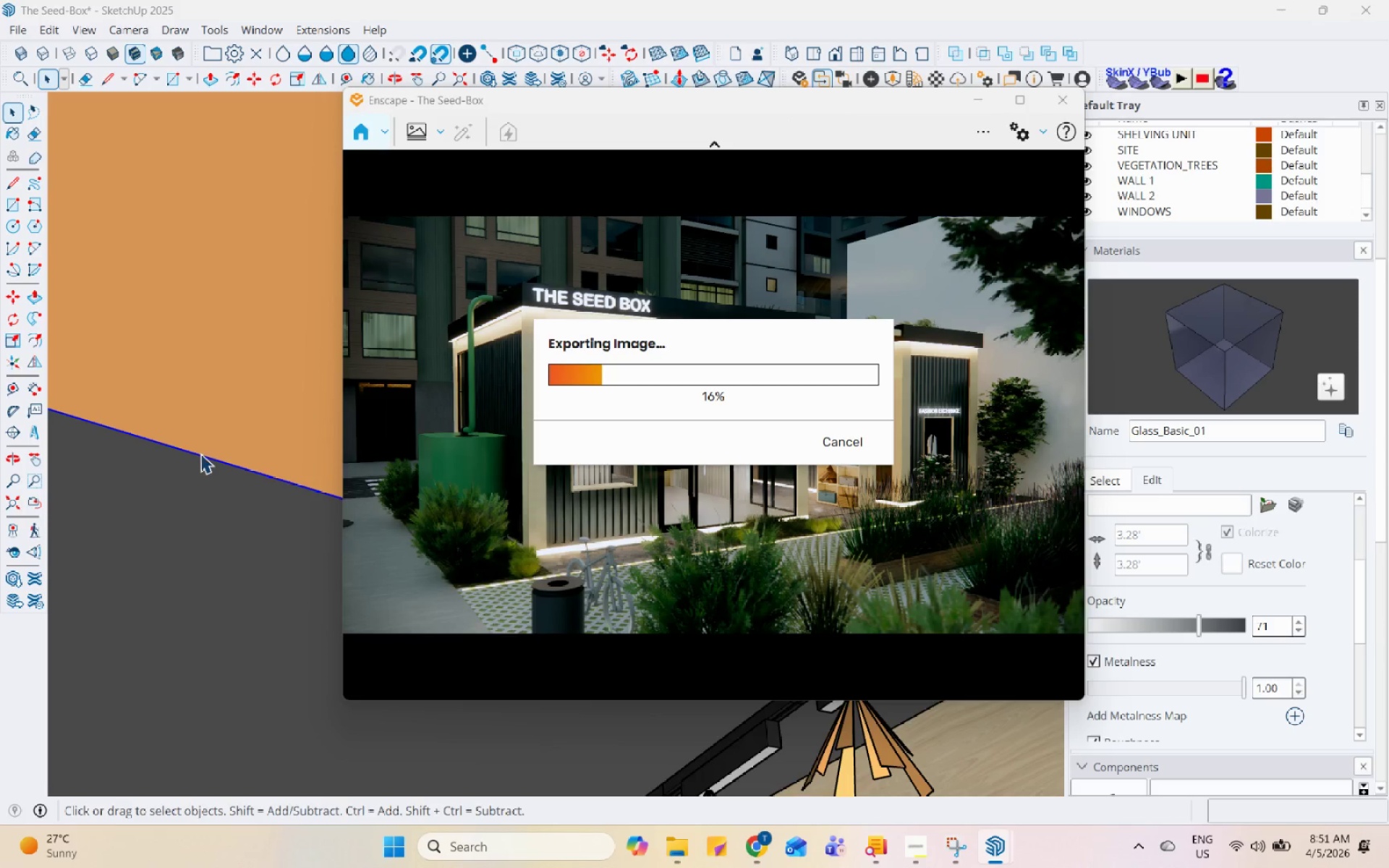 
scroll: coordinate [239, 636], scroll_direction: down, amount: 100.0
 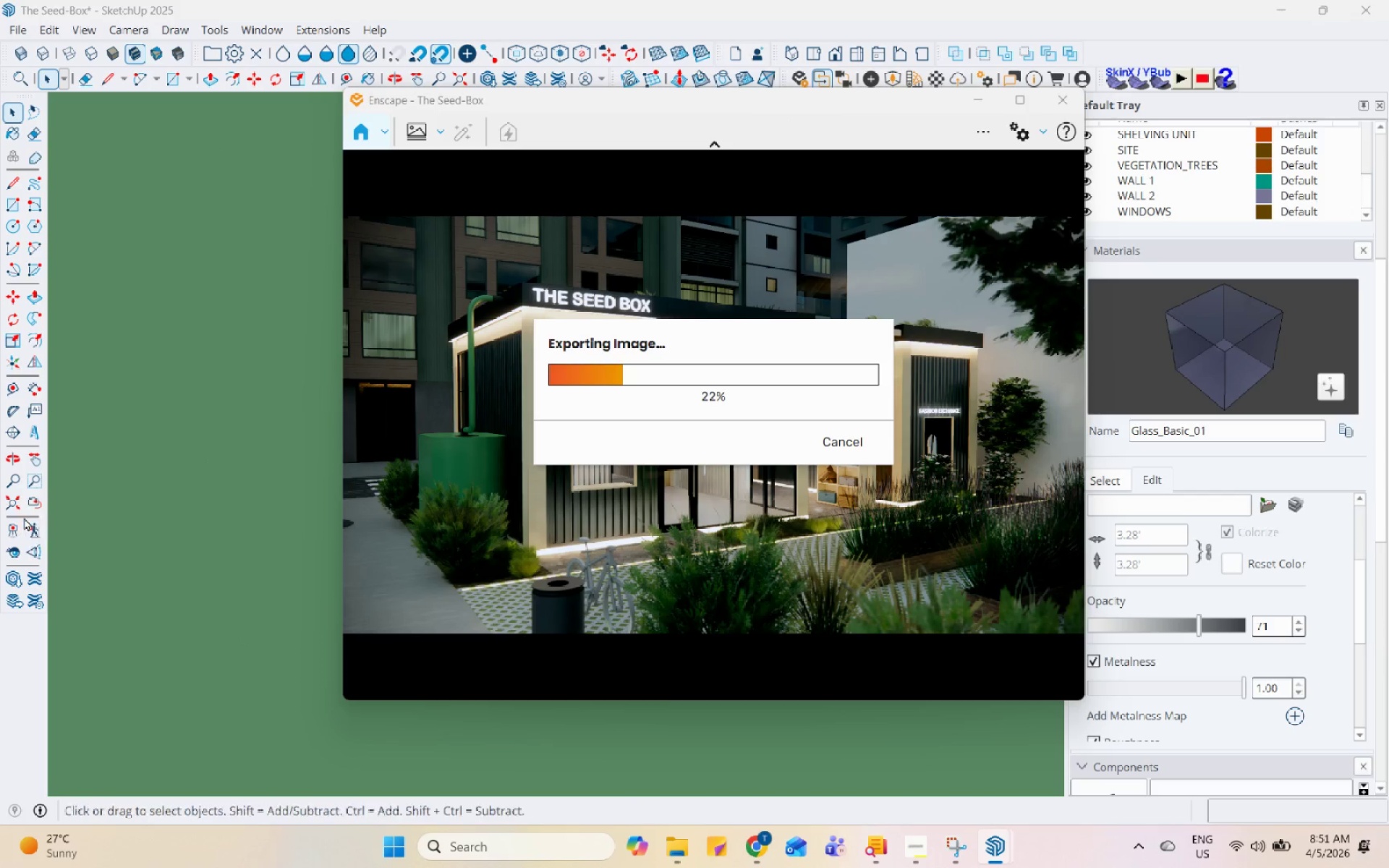 
left_click([14, 501])
 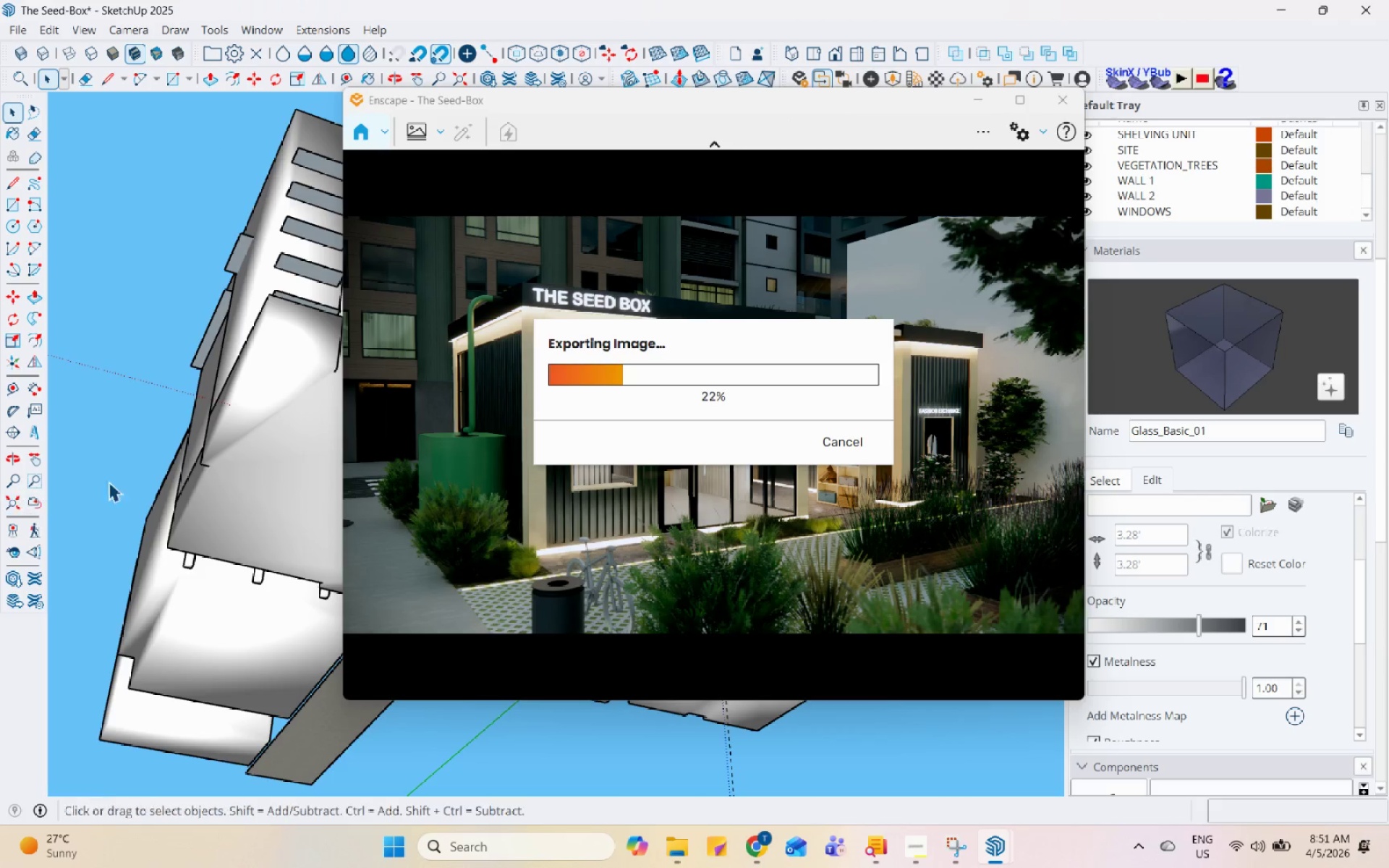 
scroll: coordinate [195, 658], scroll_direction: down, amount: 16.0
 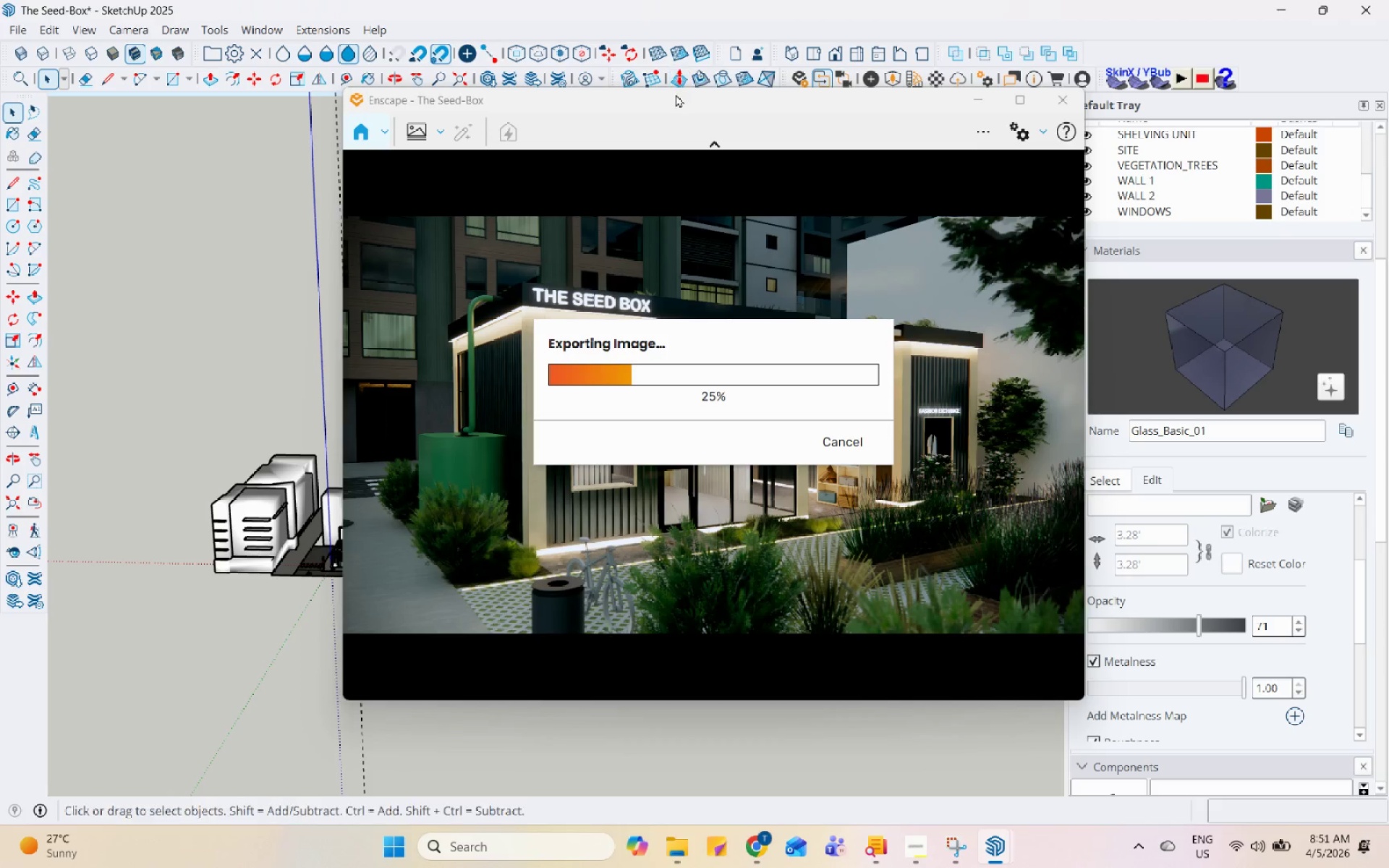 
left_click_drag(start_coordinate=[674, 99], to_coordinate=[893, 120])
 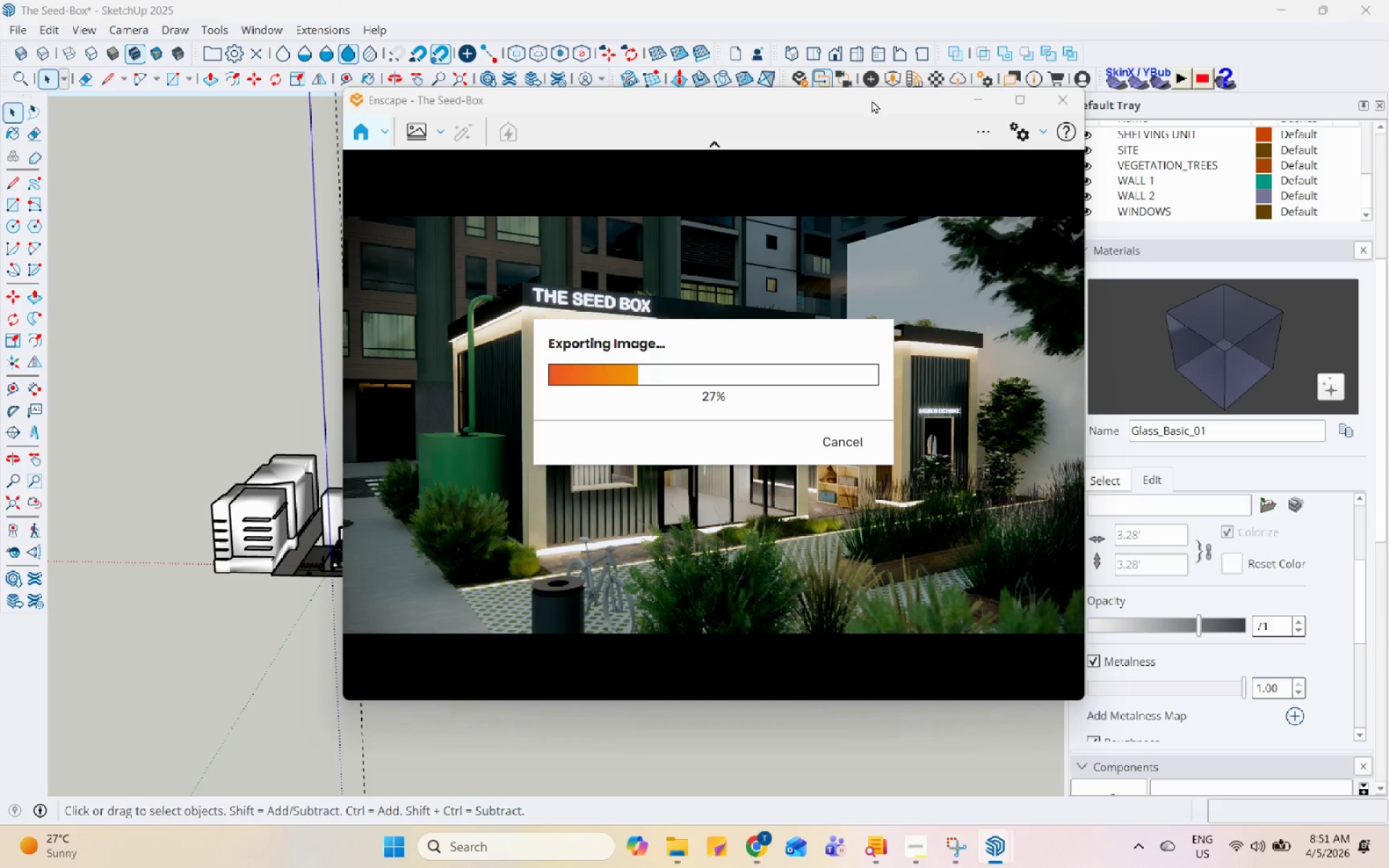 
left_click_drag(start_coordinate=[869, 100], to_coordinate=[899, 100])
 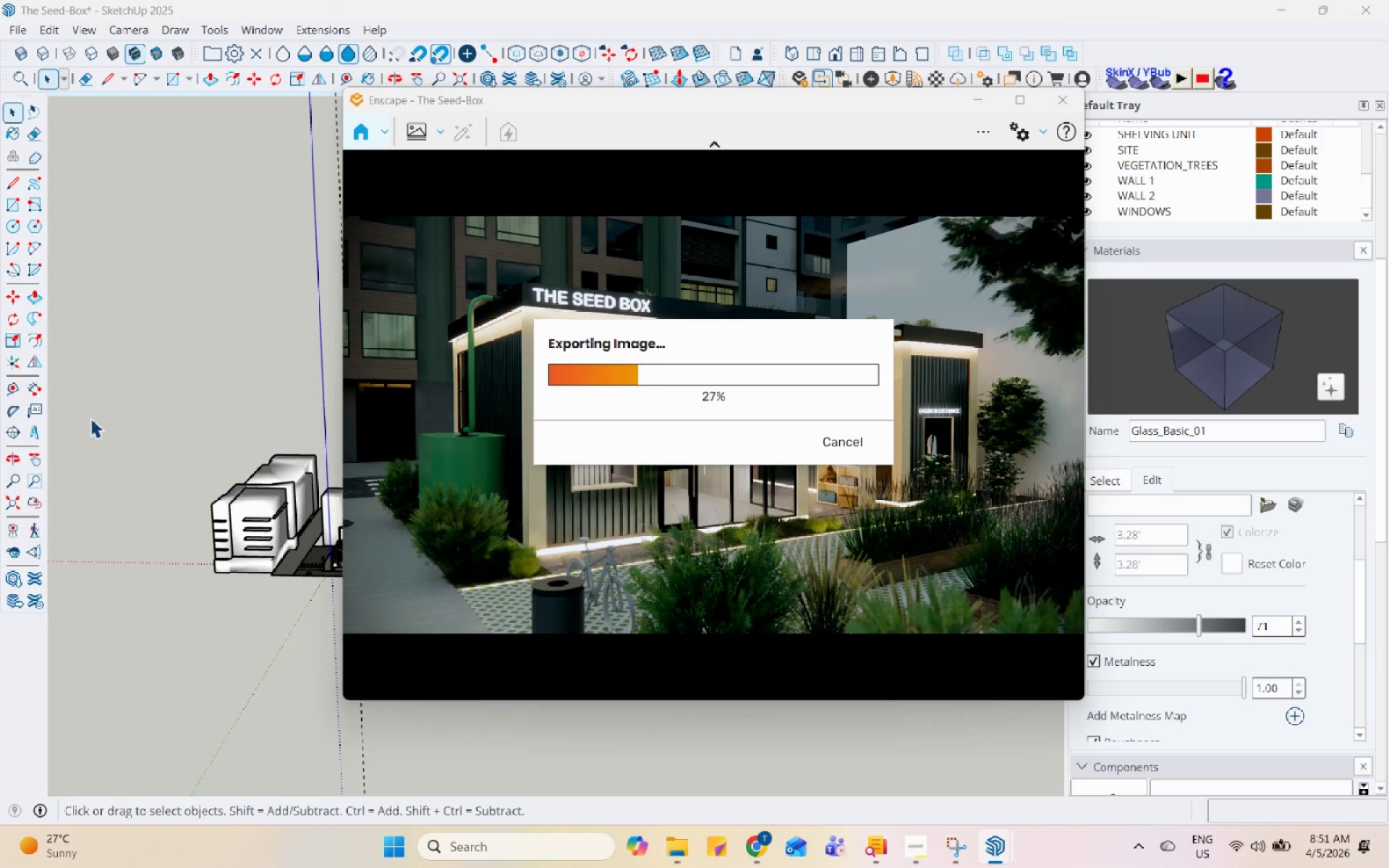 
scroll: coordinate [226, 642], scroll_direction: up, amount: 14.0
 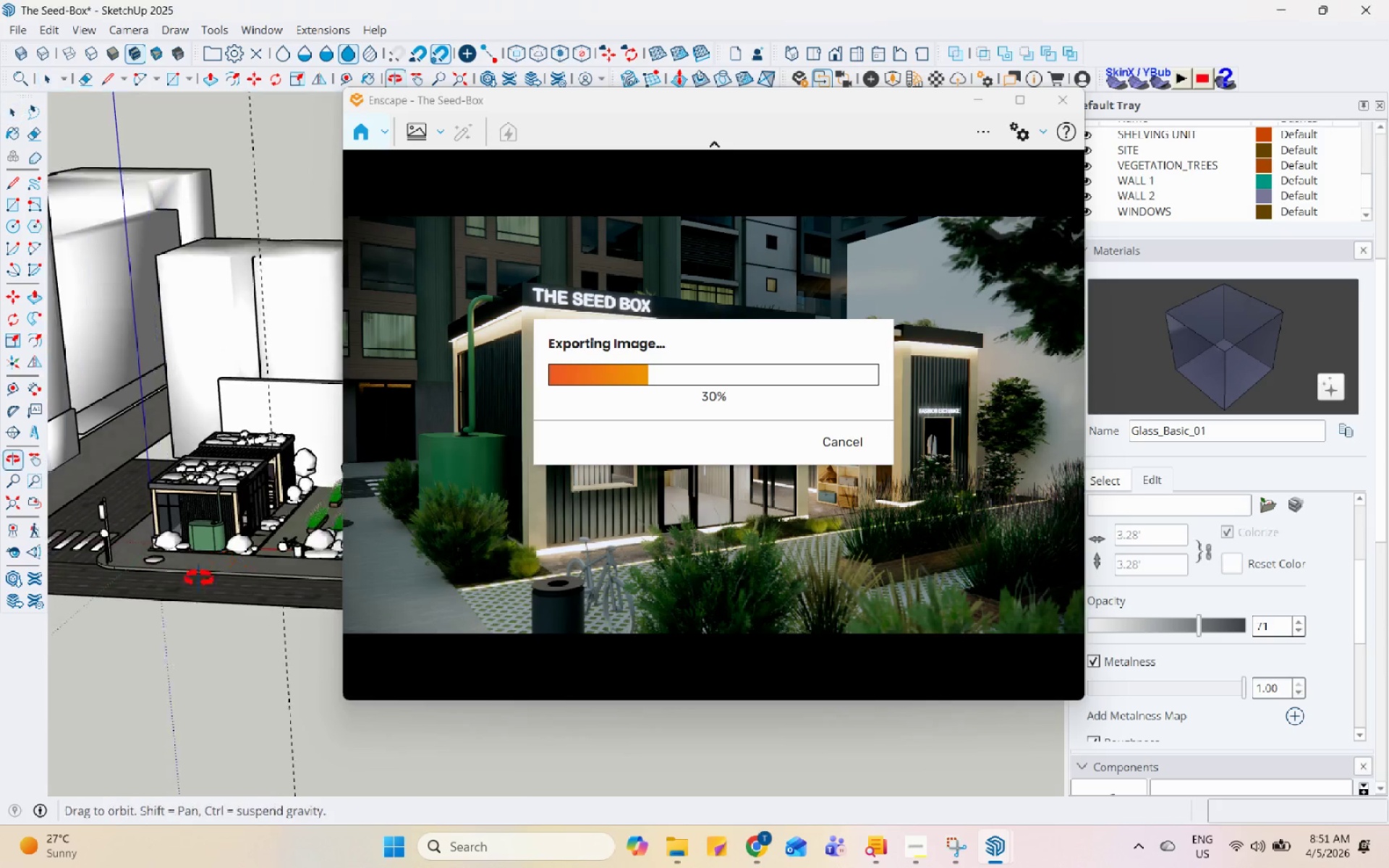 
left_click([233, 501])
 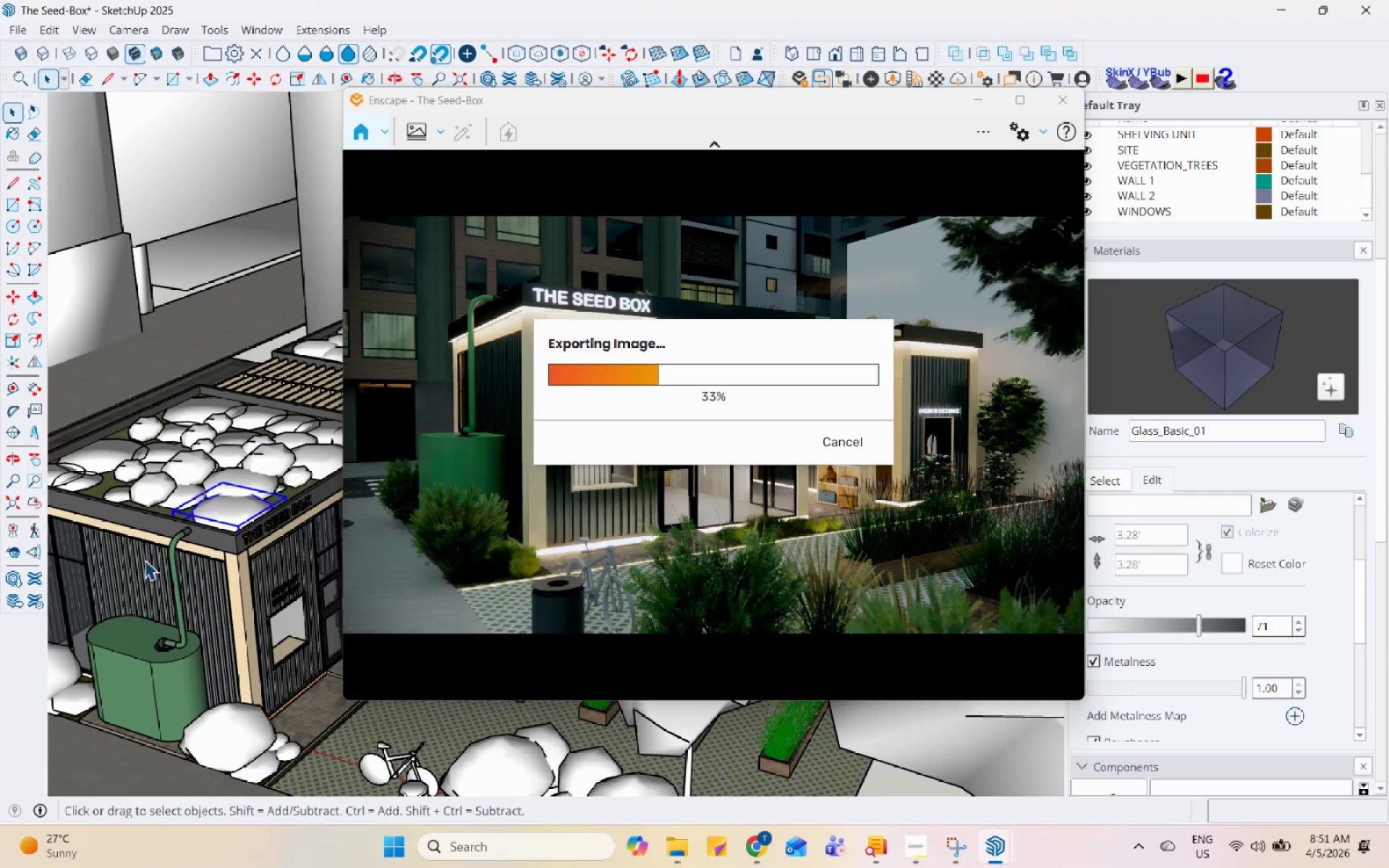 
scroll: coordinate [229, 539], scroll_direction: up, amount: 11.0
 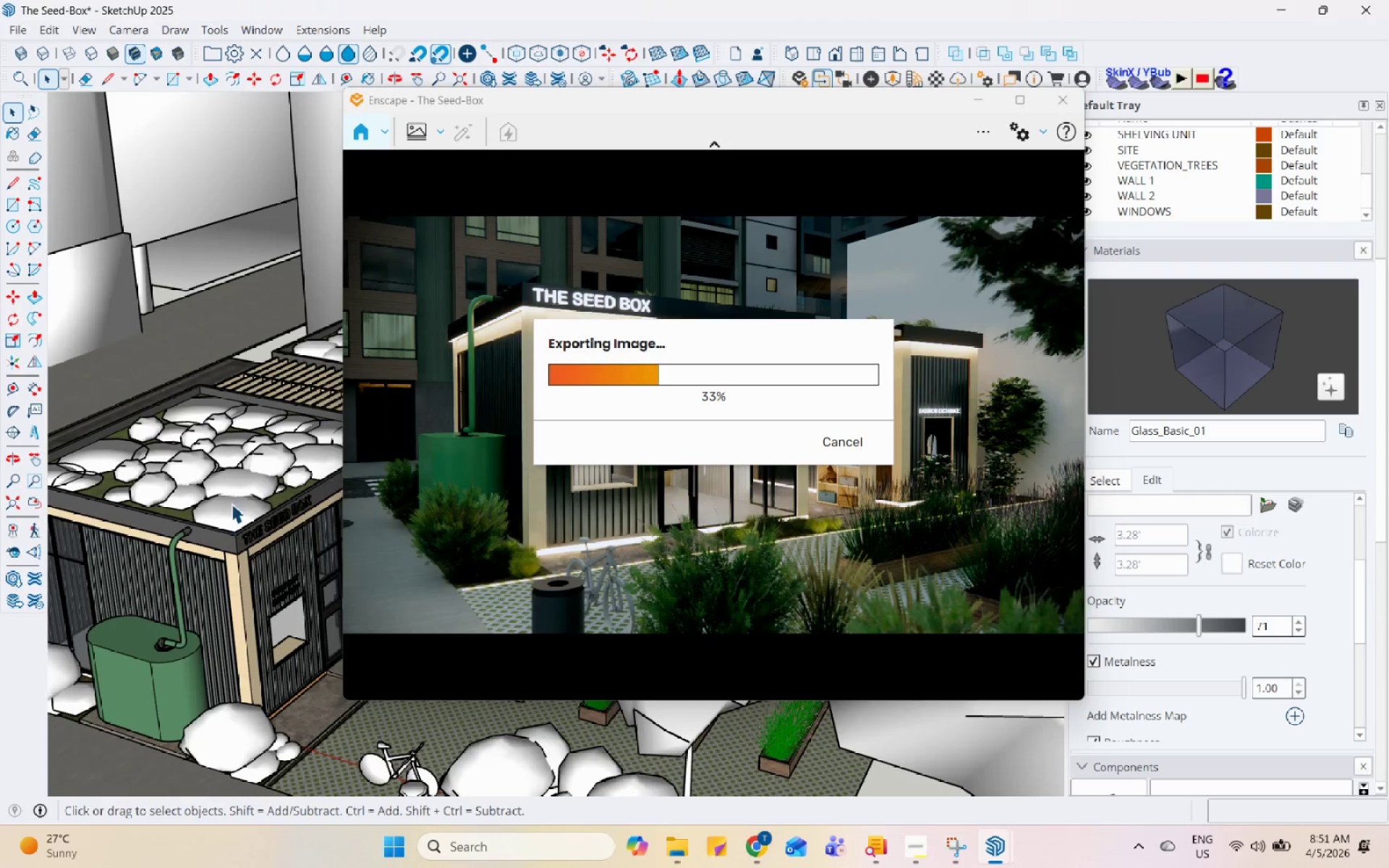 
left_click([148, 629])
 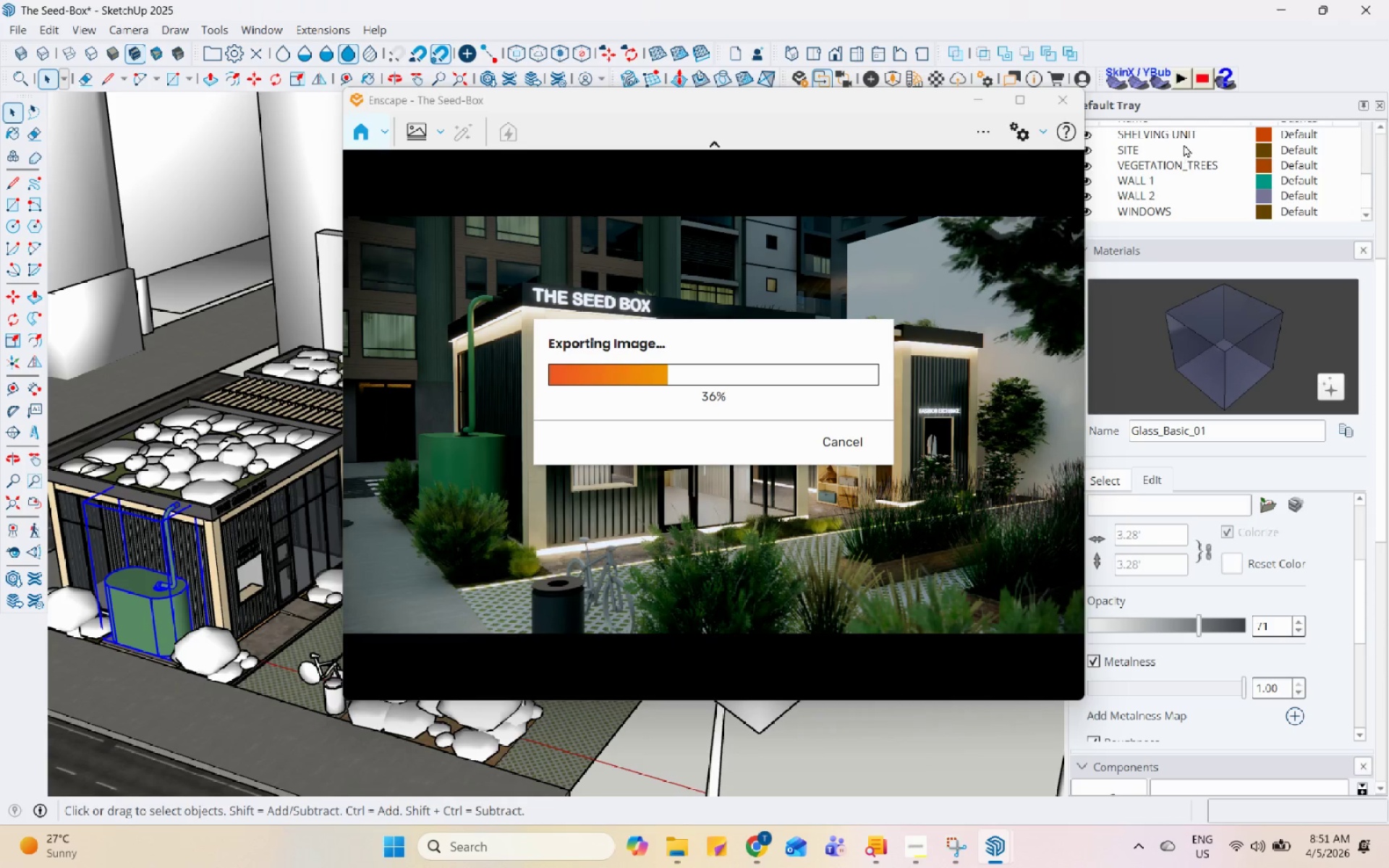 
scroll: coordinate [142, 642], scroll_direction: down, amount: 4.0
 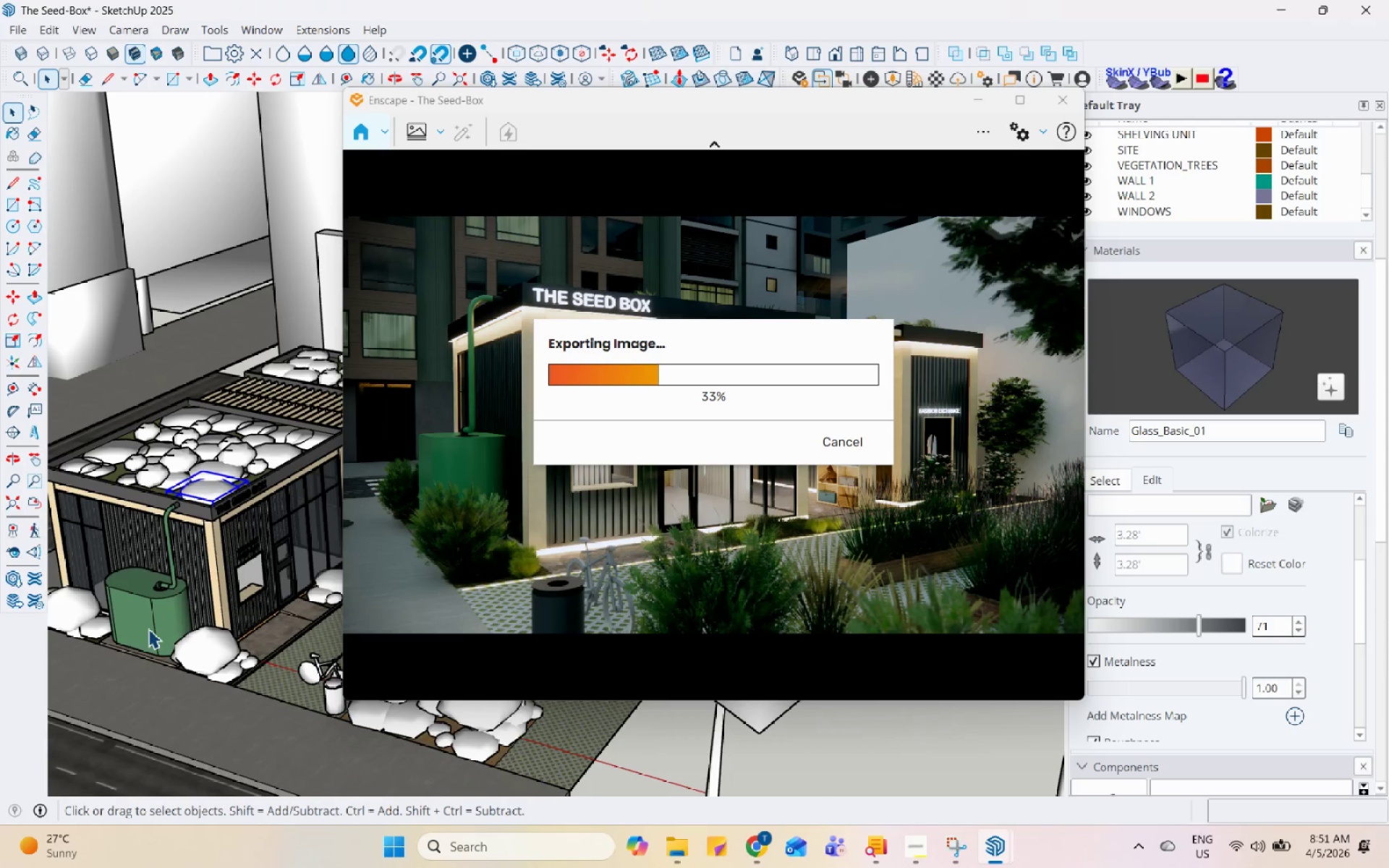 
scroll: coordinate [1210, 414], scroll_direction: up, amount: 12.0
 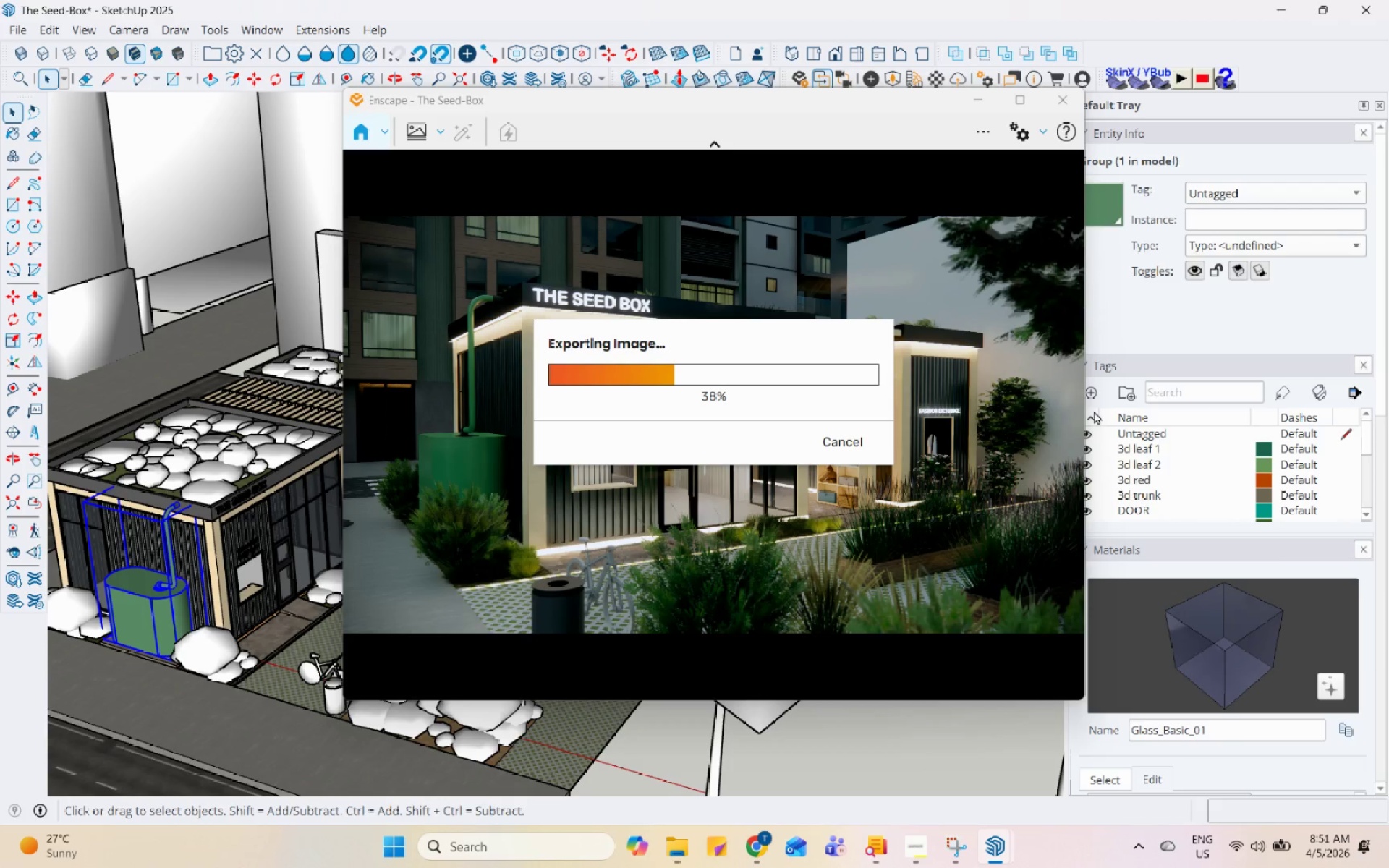 
left_click([1090, 396])
 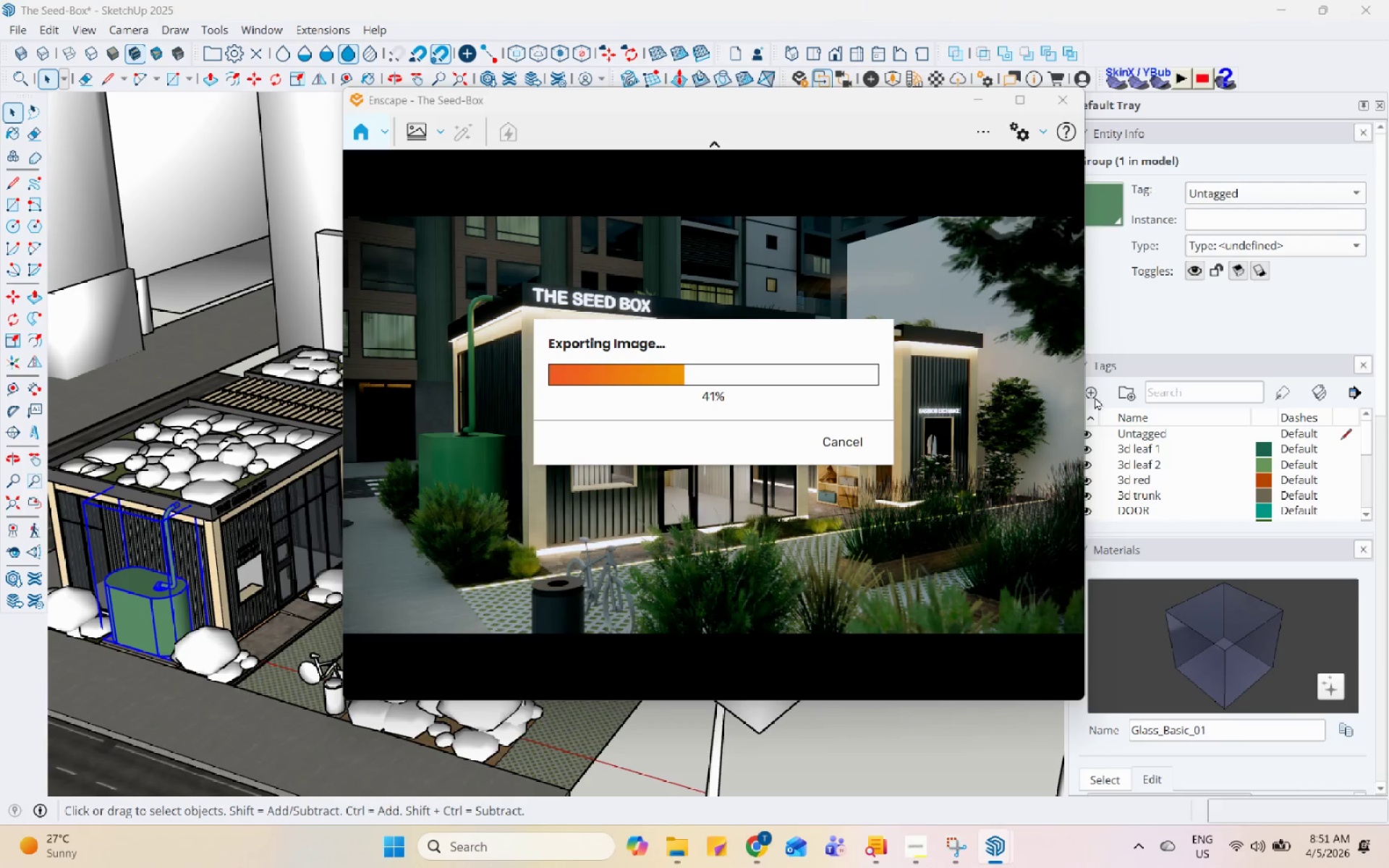 
left_click([1086, 387])
 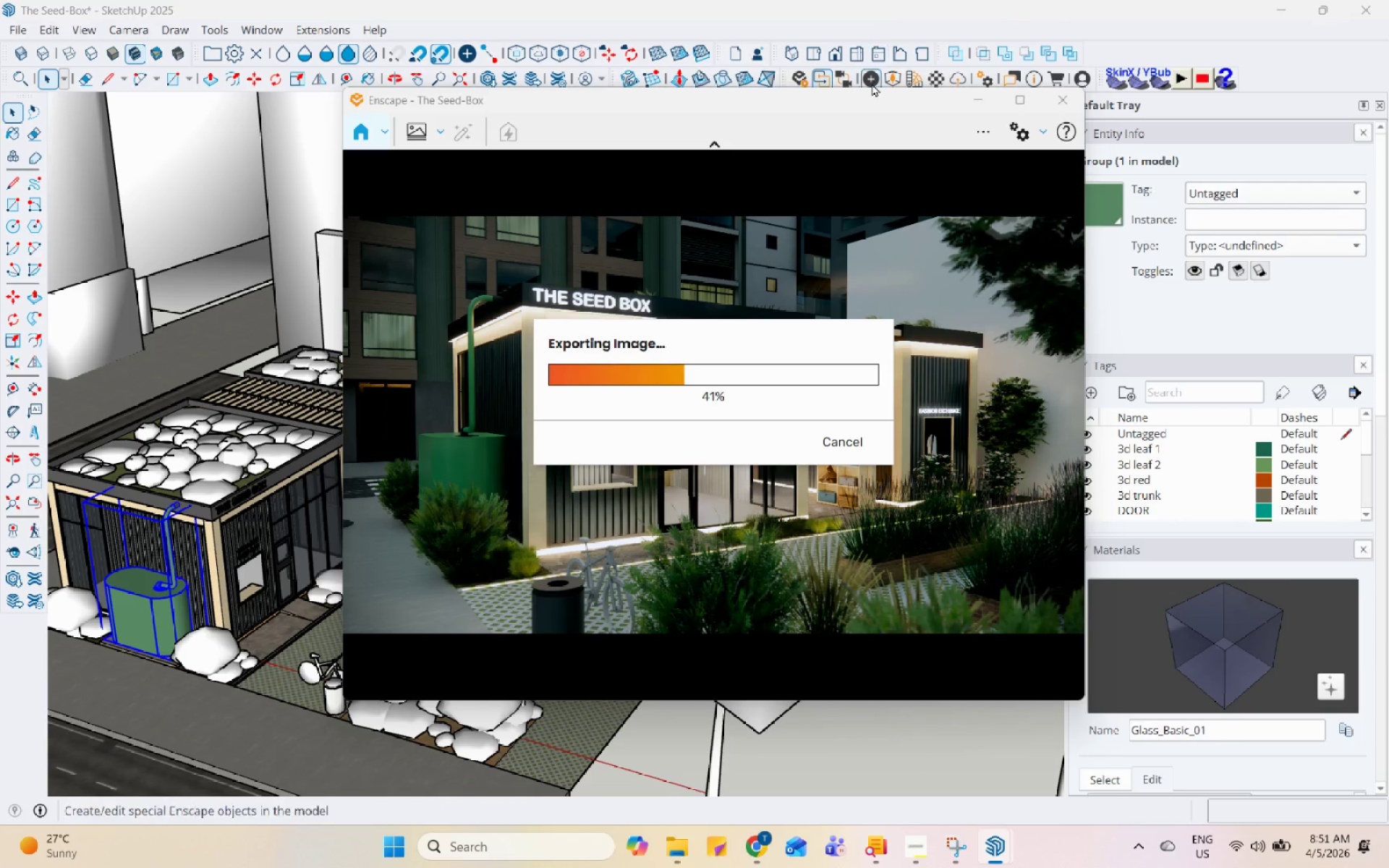 
left_click_drag(start_coordinate=[861, 102], to_coordinate=[772, 101])
 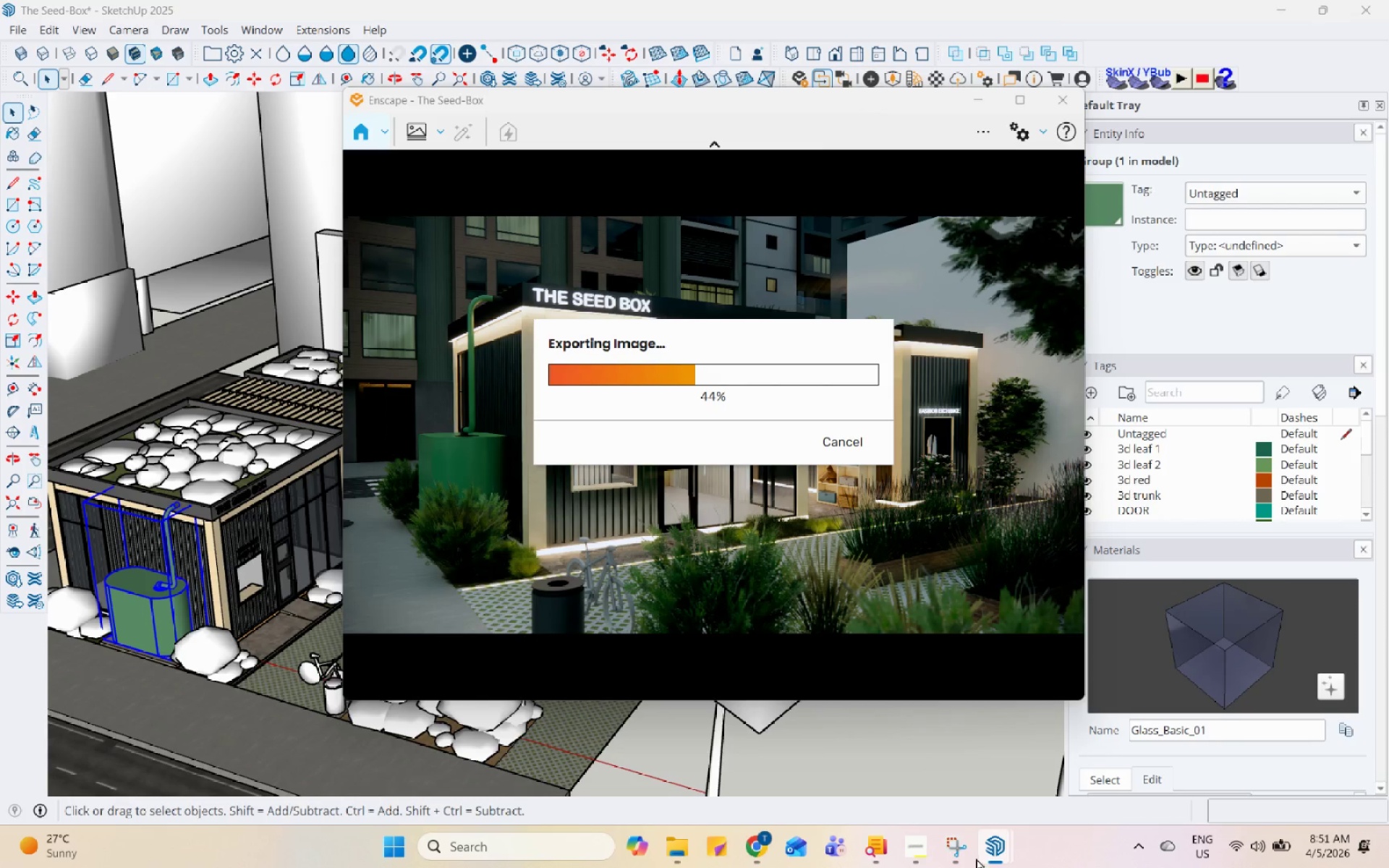 
left_click([920, 859])